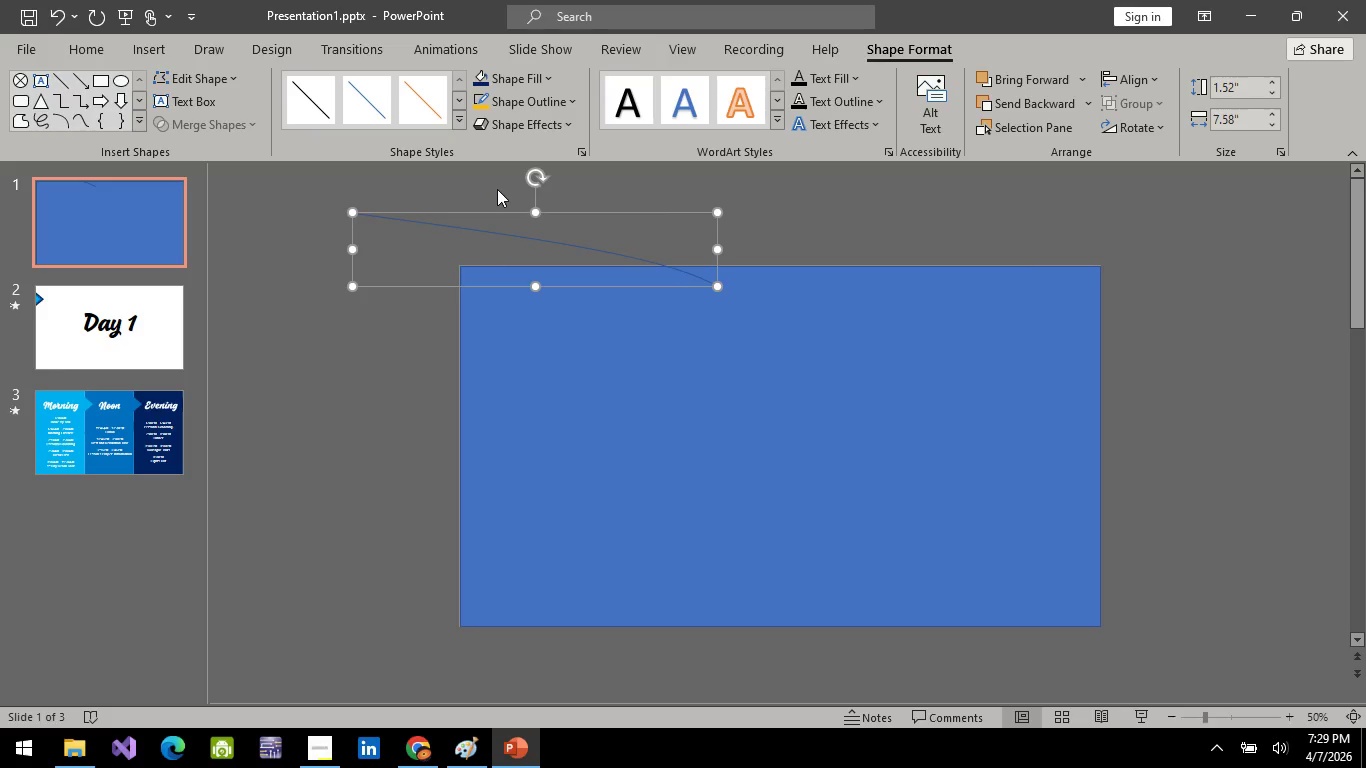 
key(Delete)
 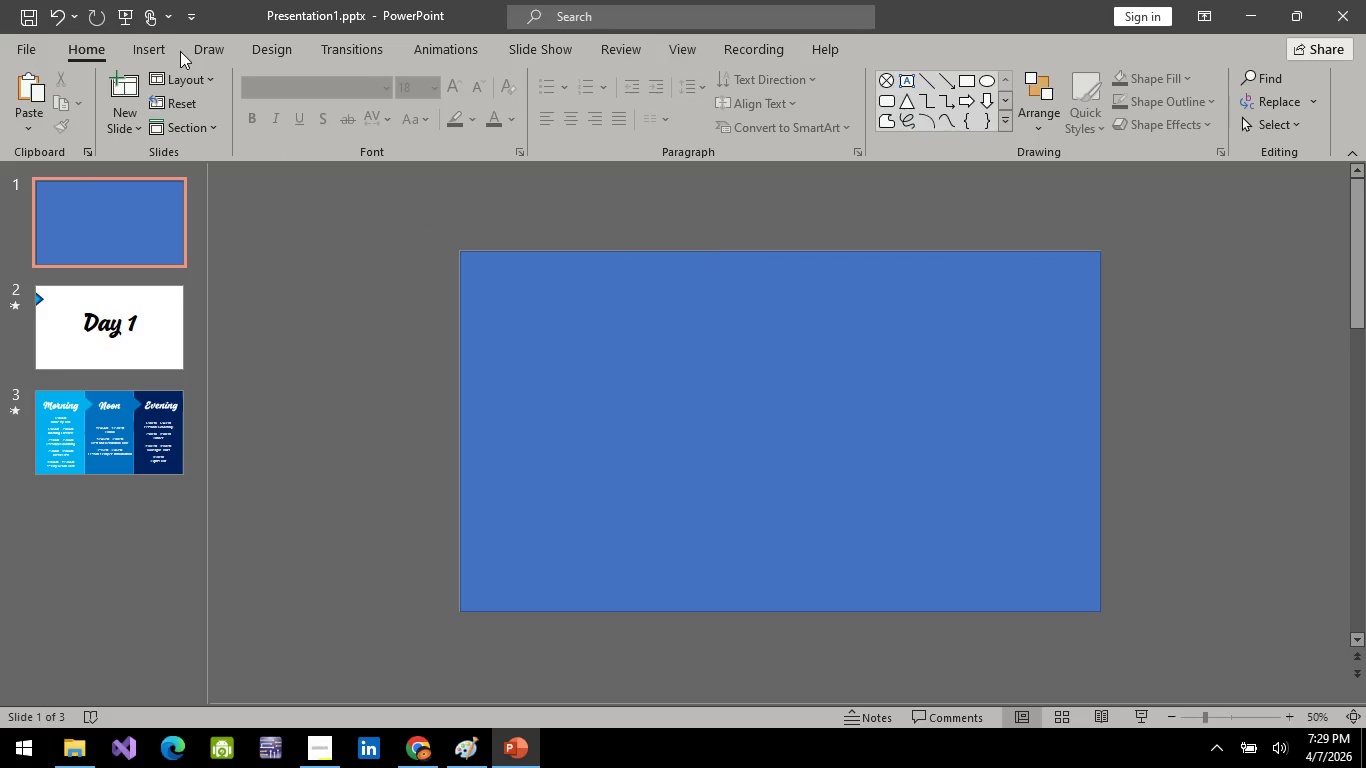 
left_click([157, 50])
 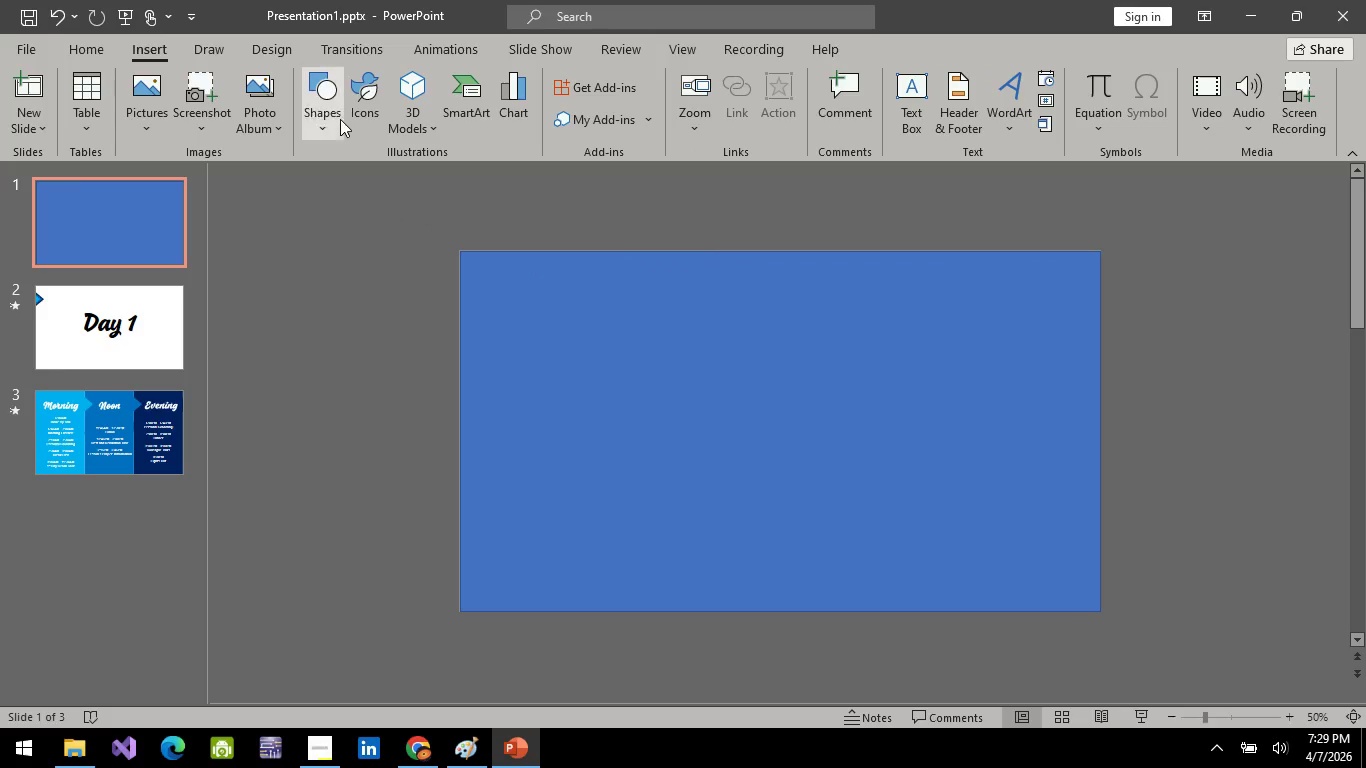 
left_click([305, 99])
 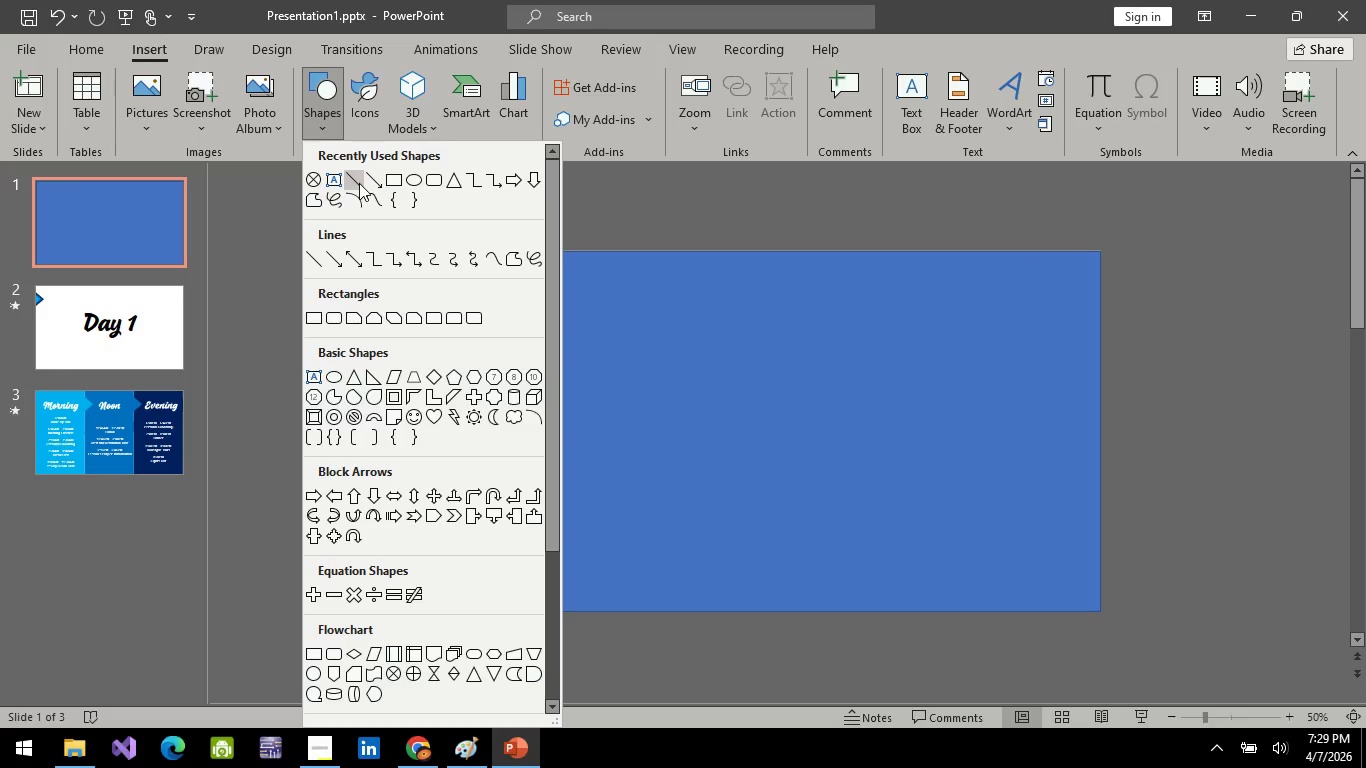 
left_click([359, 183])
 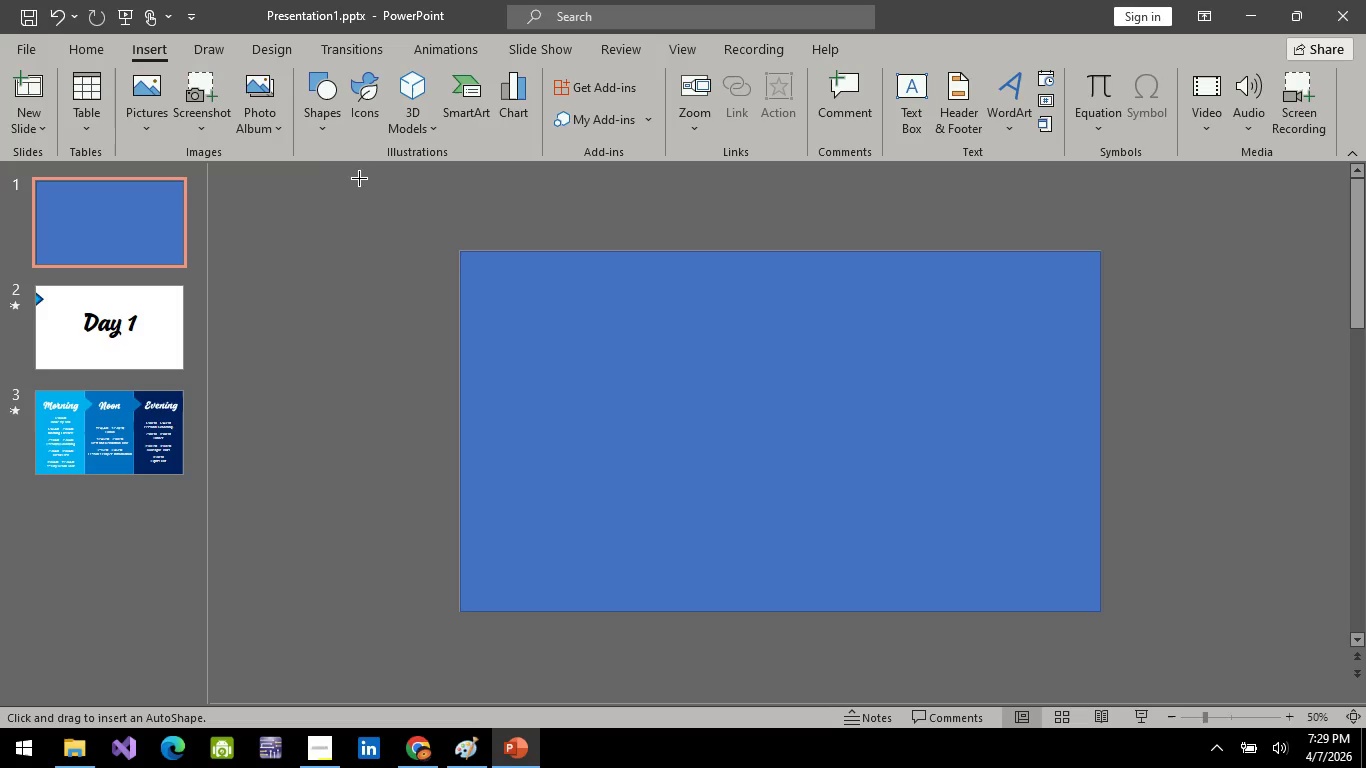 
hold_key(key=End, duration=1.51)
 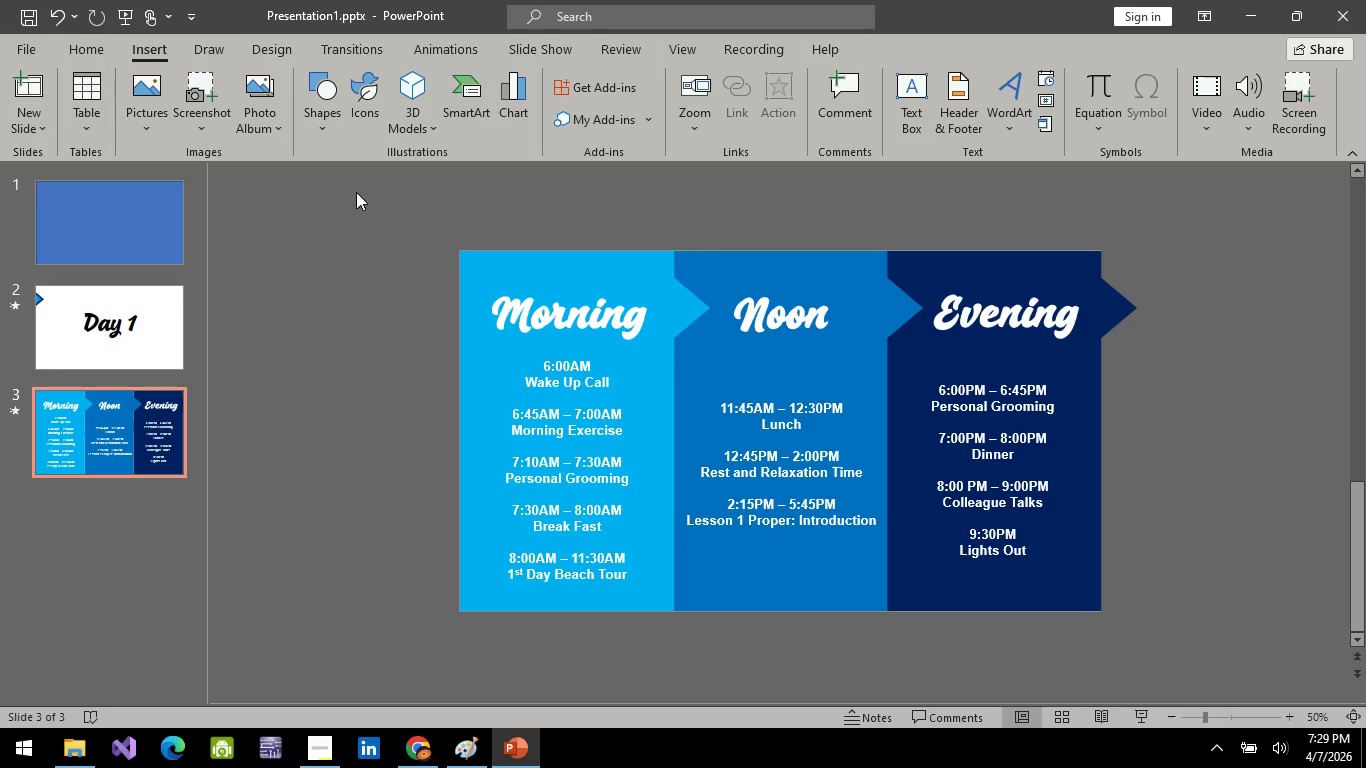 
key(End)
 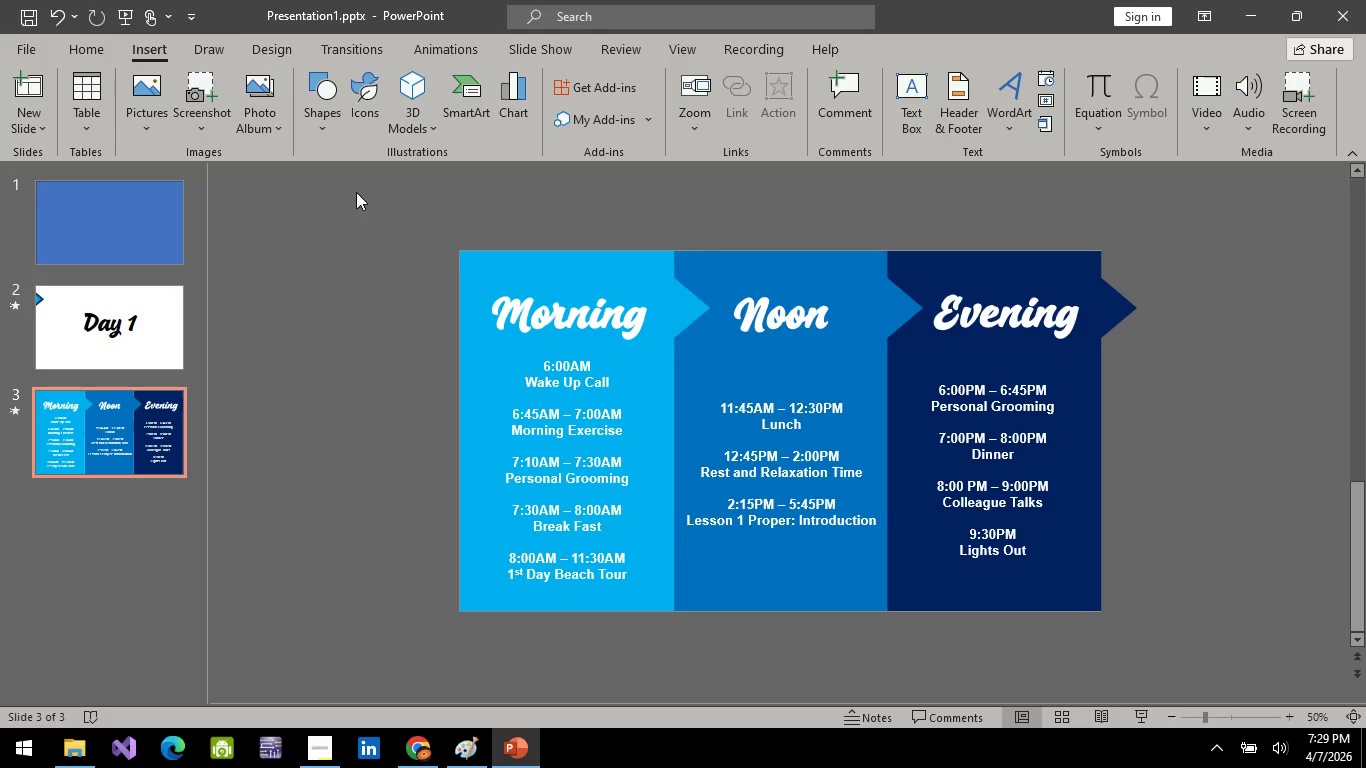 
key(End)
 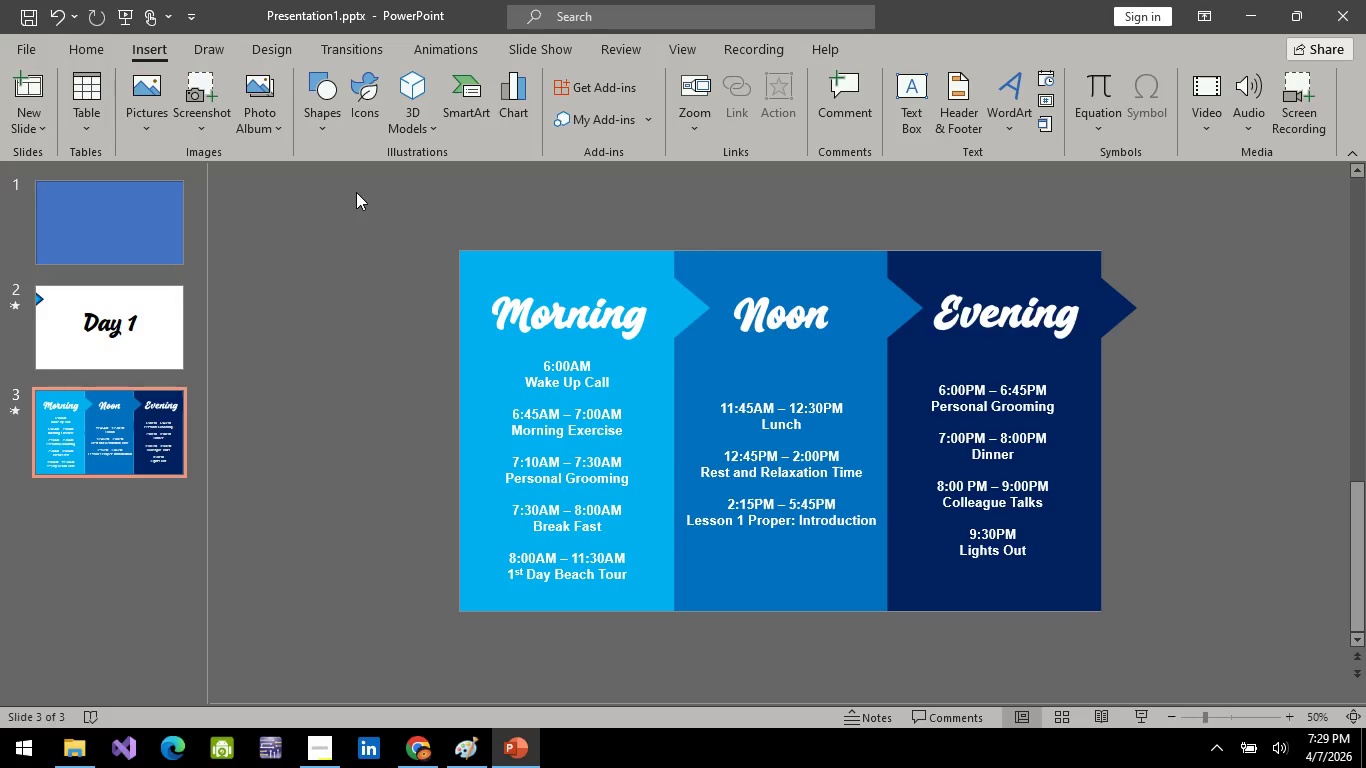 
key(End)
 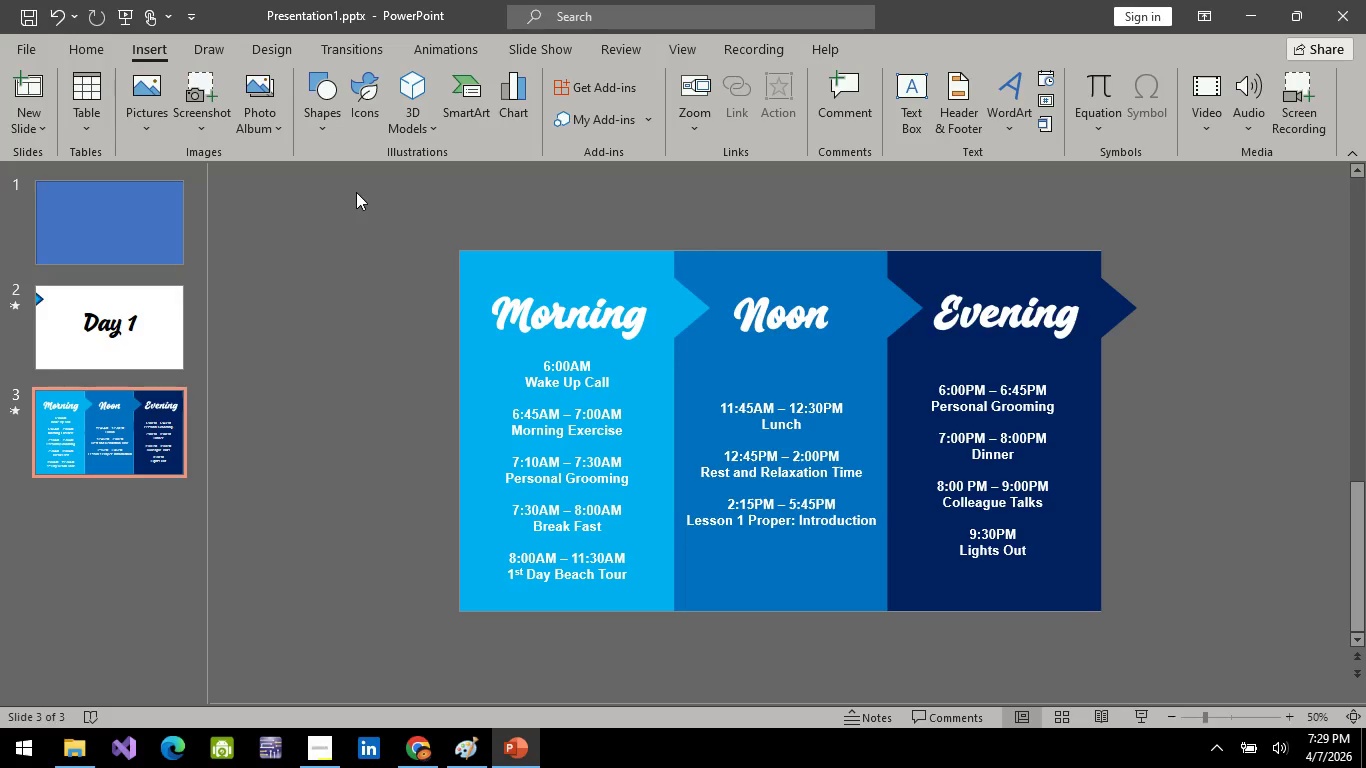 
key(End)
 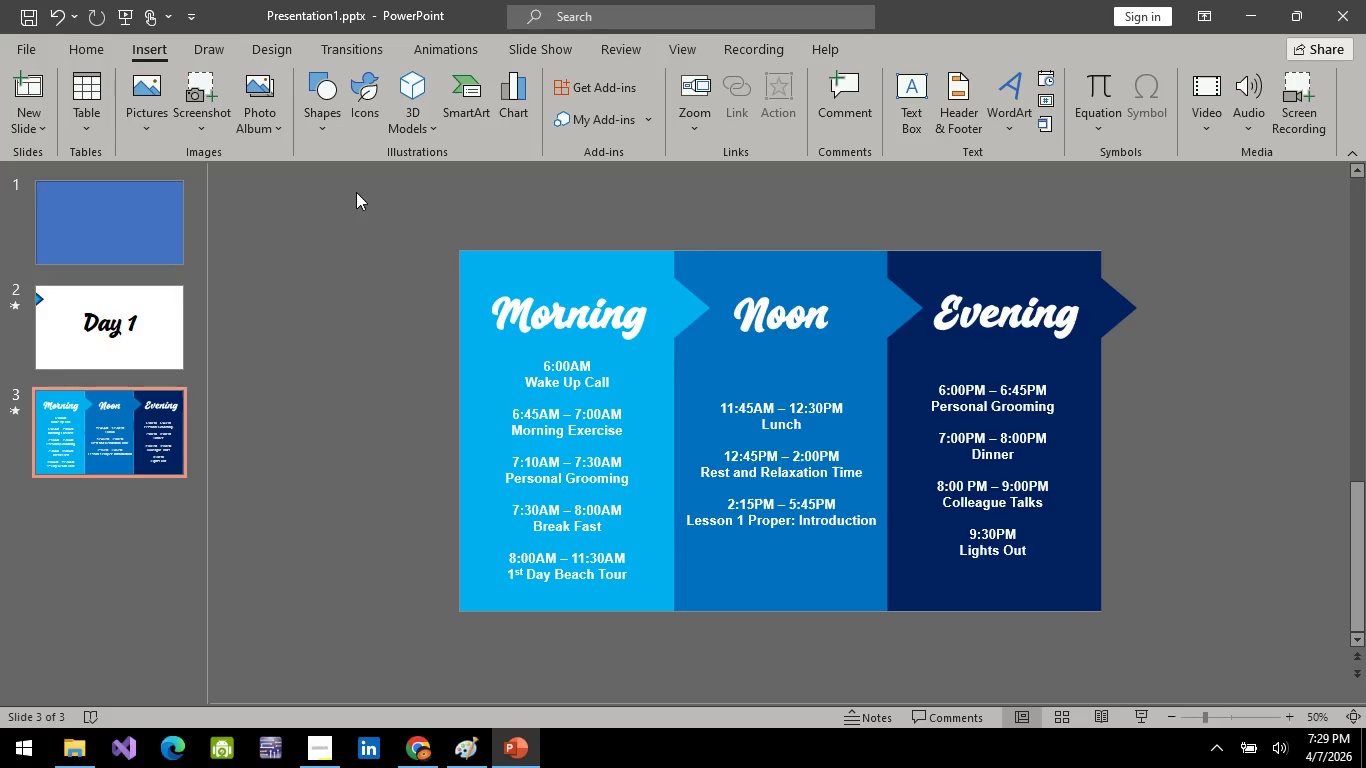 
key(End)
 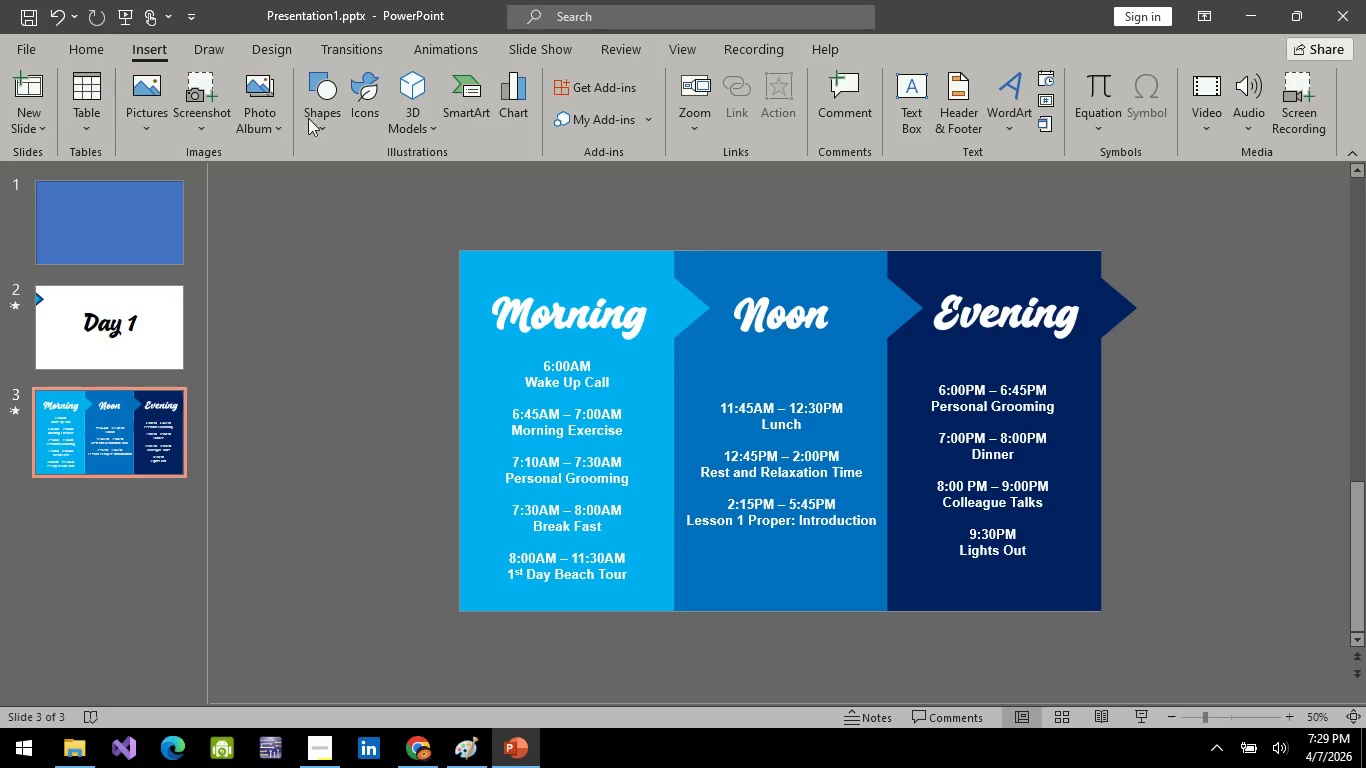 
wait(7.94)
 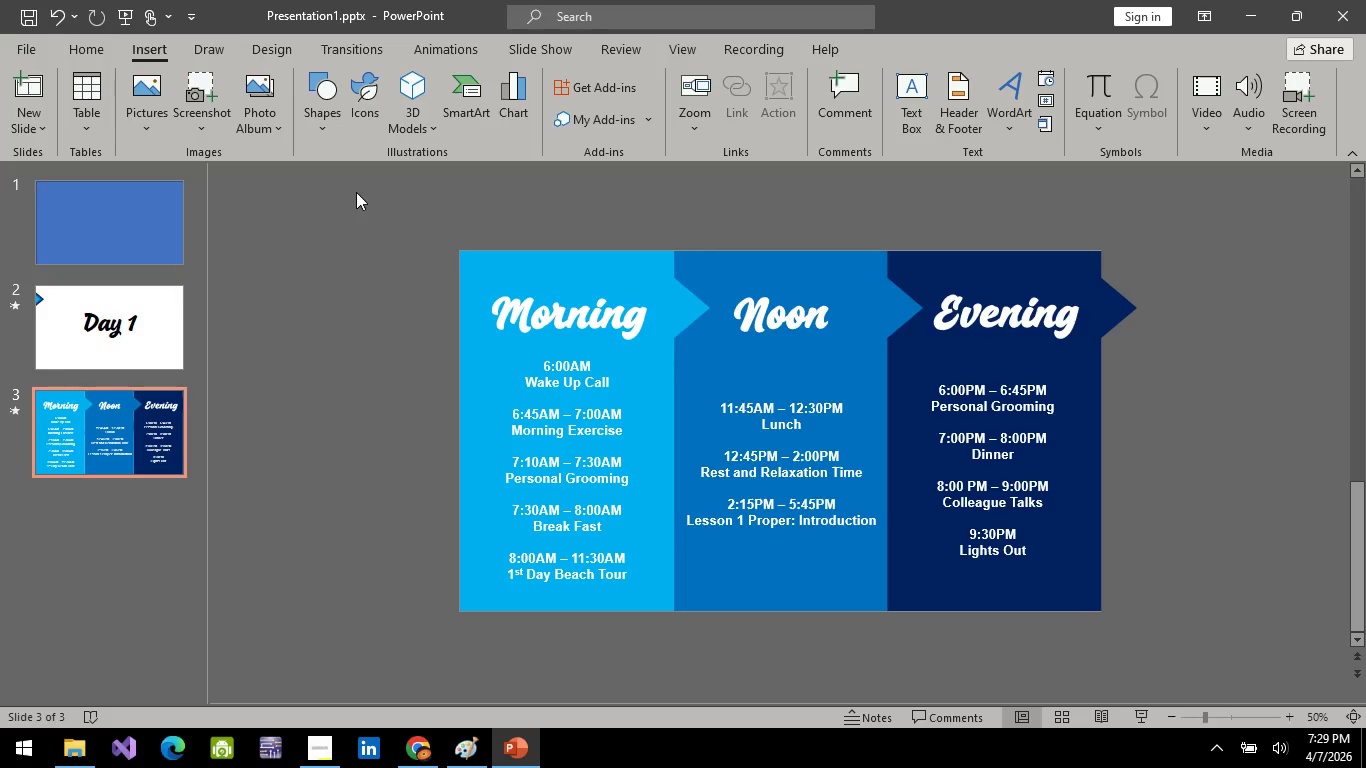 
mouse_move([296, 116])
 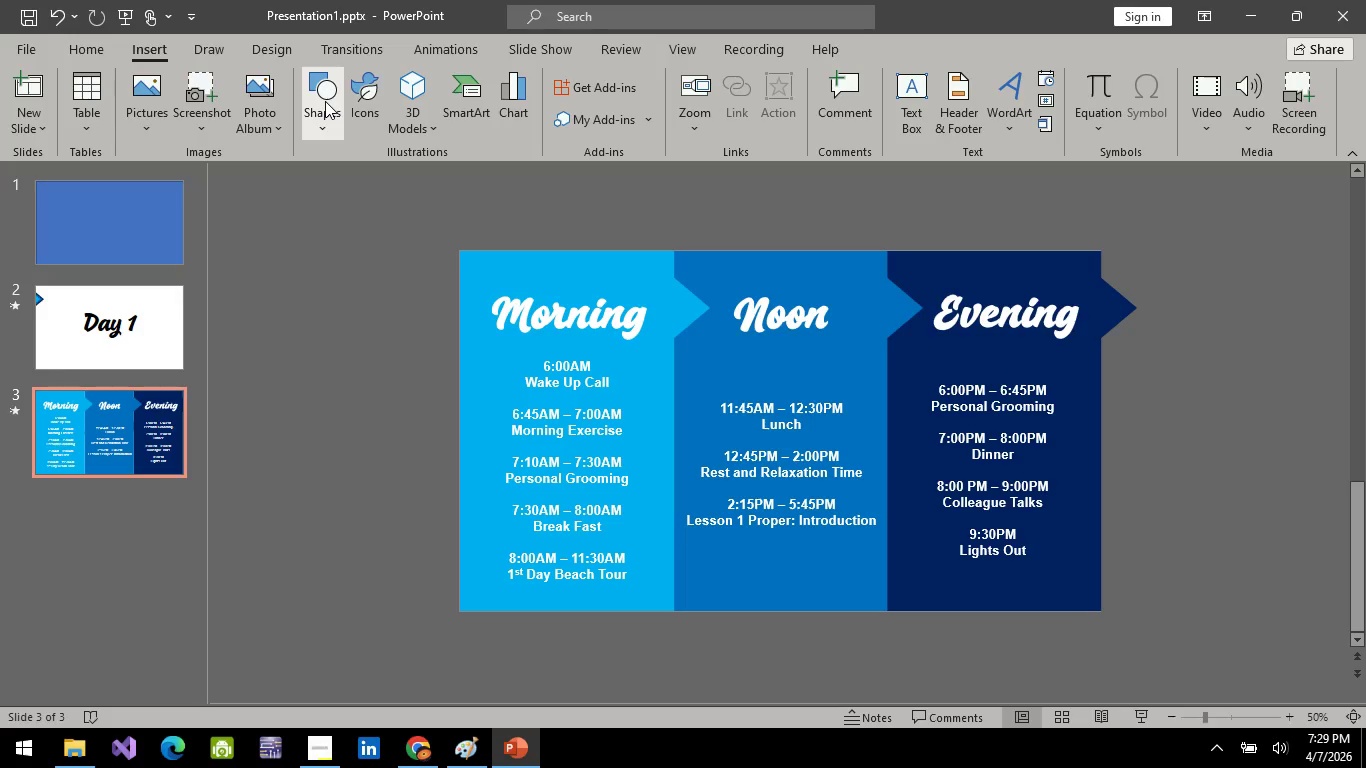 
left_click([325, 101])
 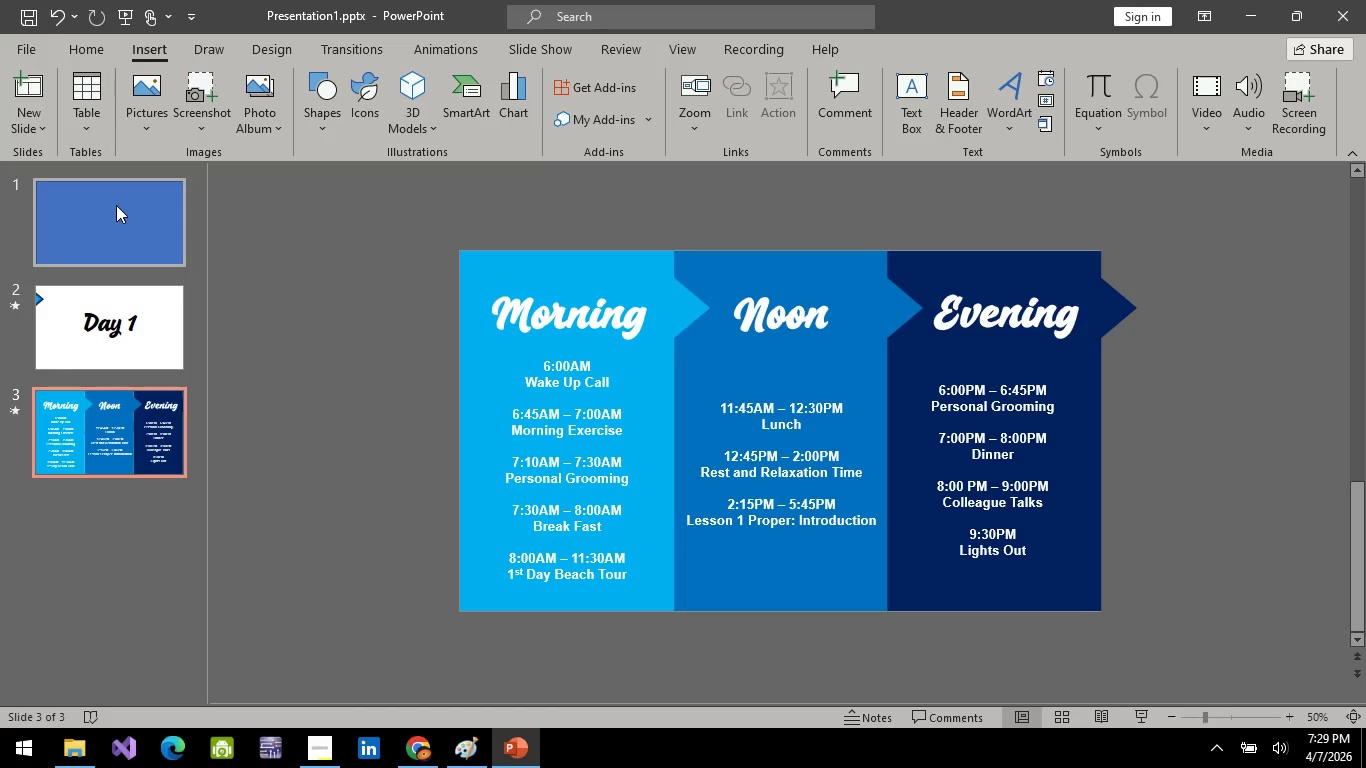 
double_click([116, 205])
 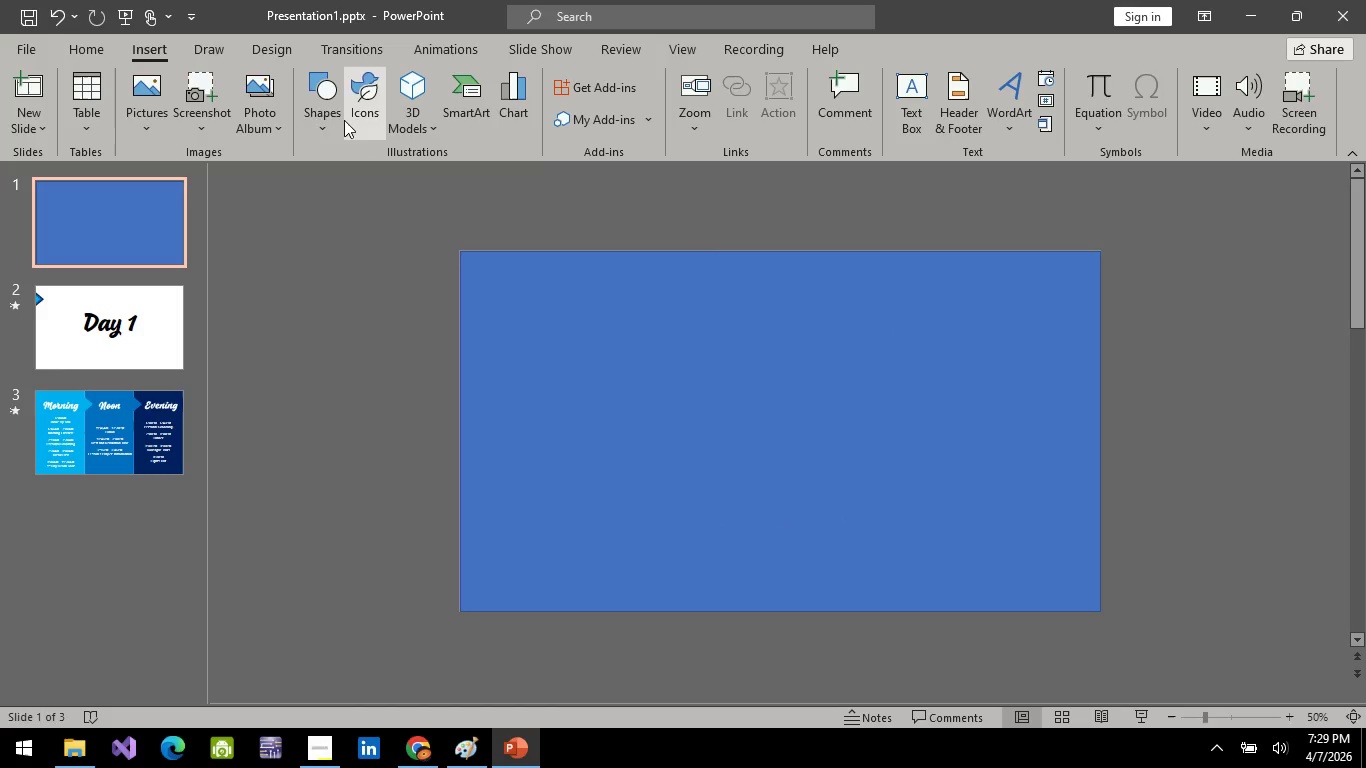 
left_click([329, 101])
 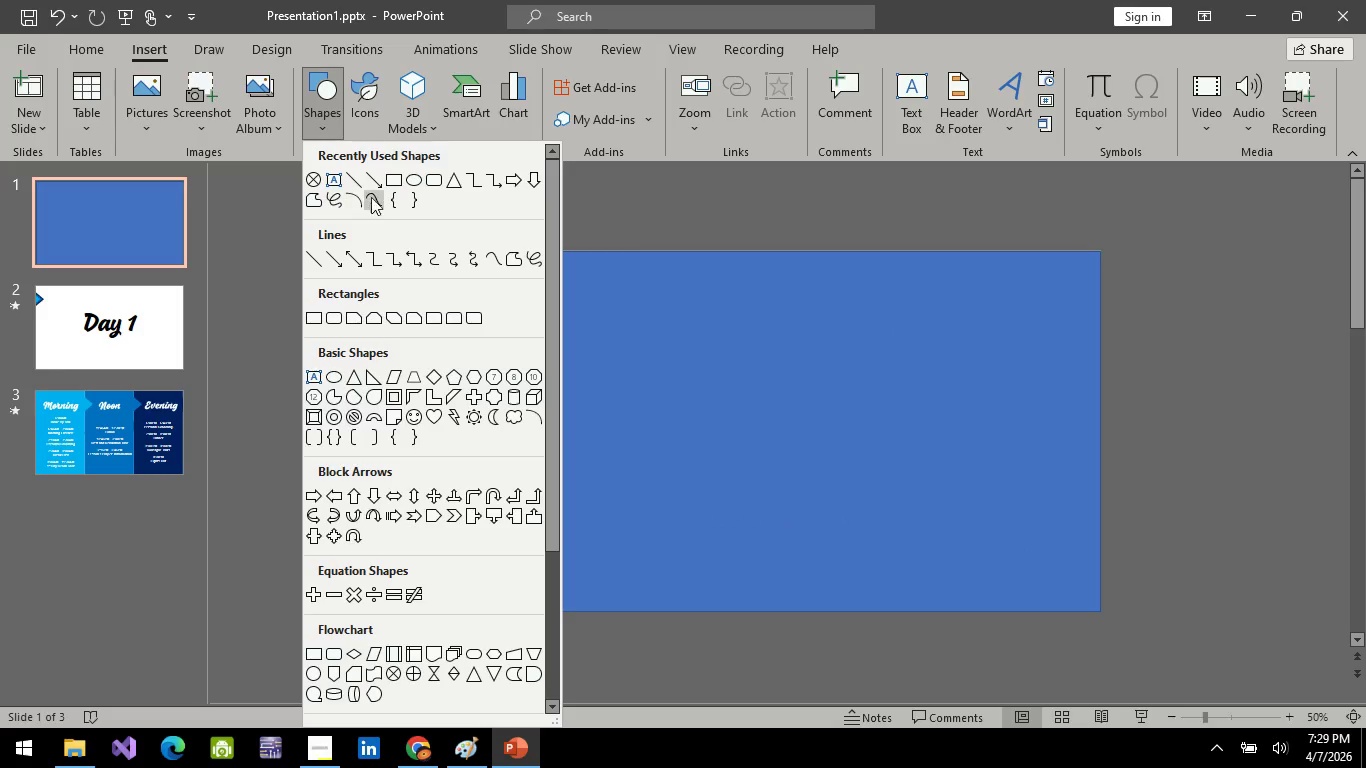 
left_click([372, 197])
 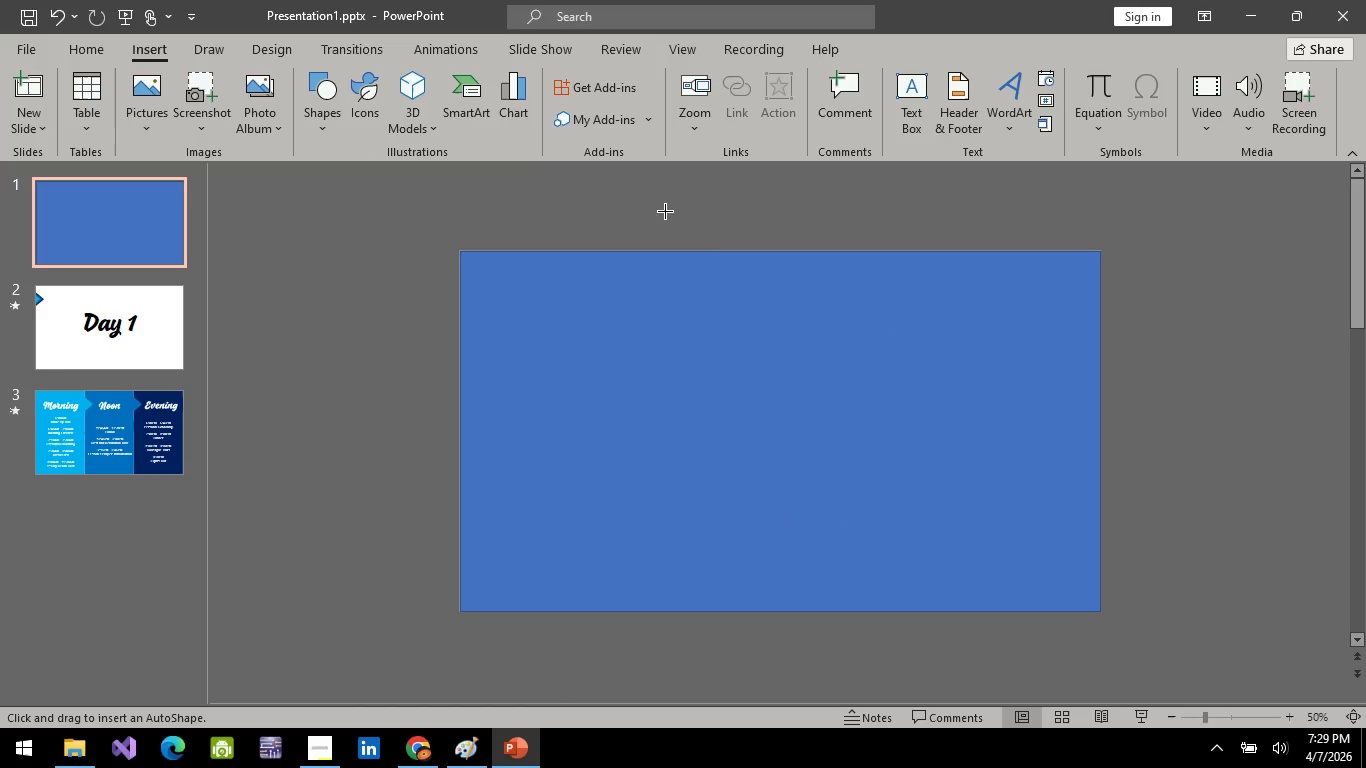 
left_click([668, 212])
 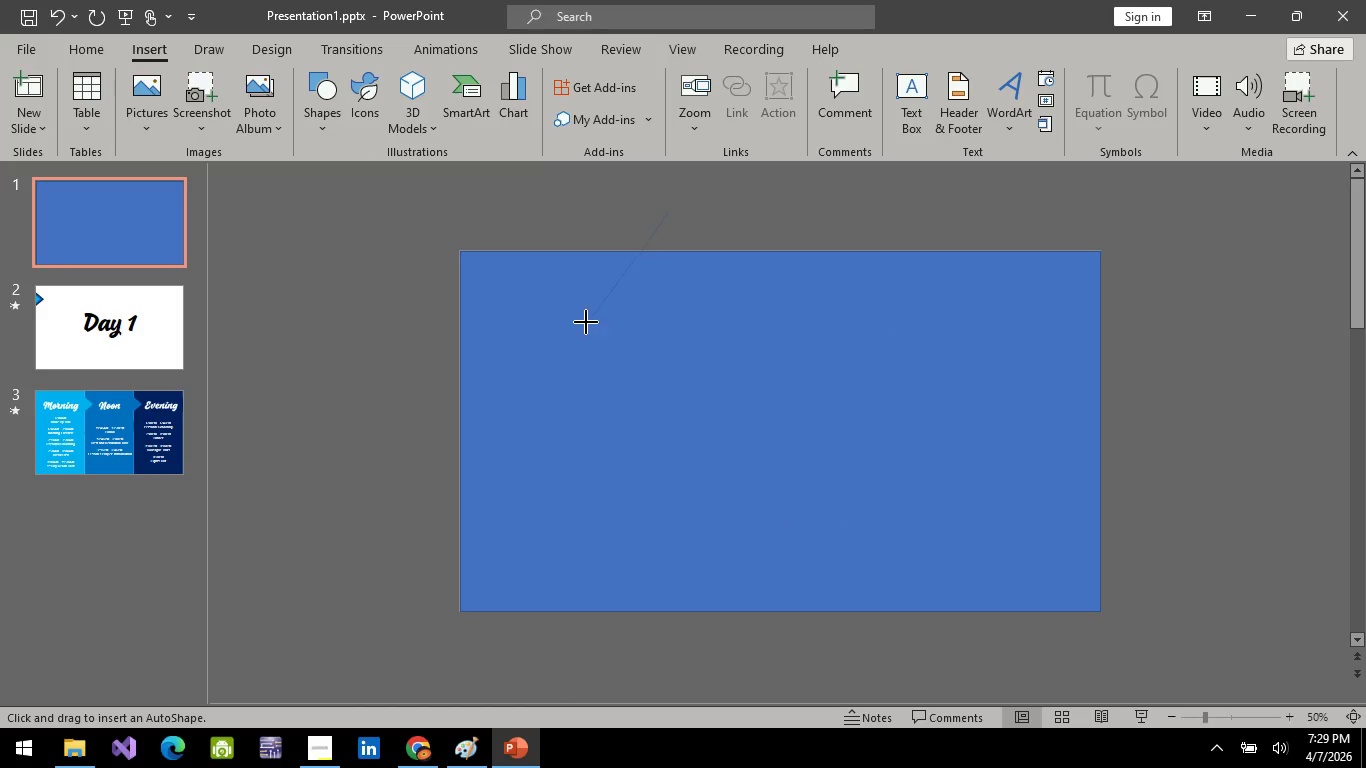 
left_click([586, 322])
 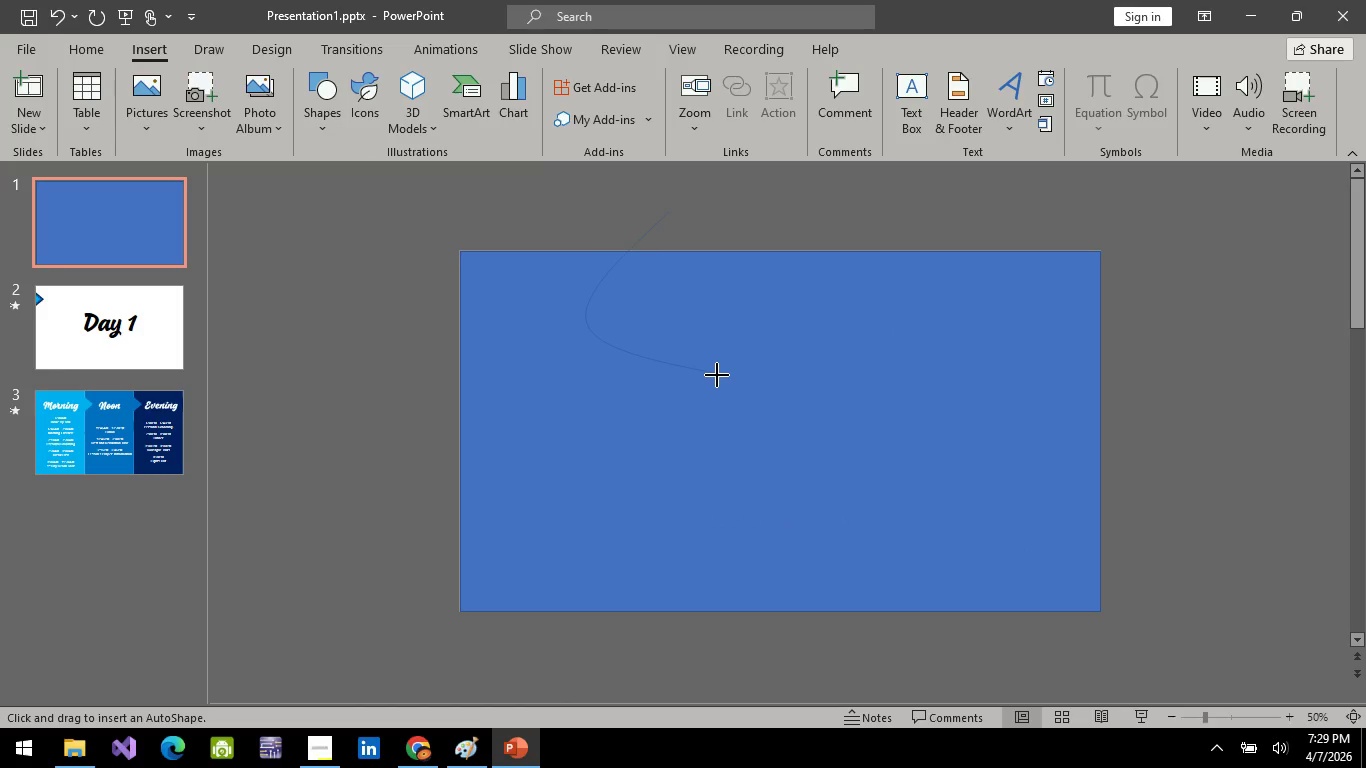 
left_click([717, 375])
 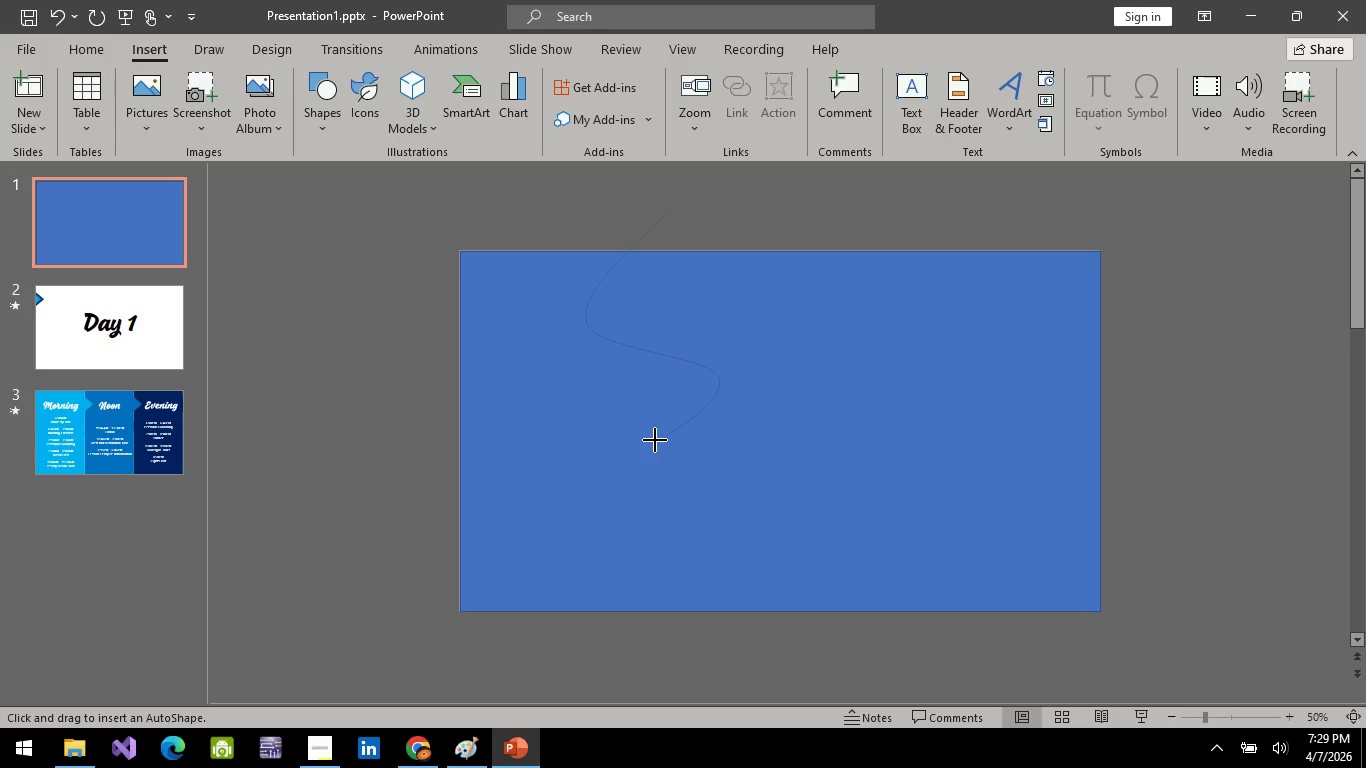 
left_click([655, 447])
 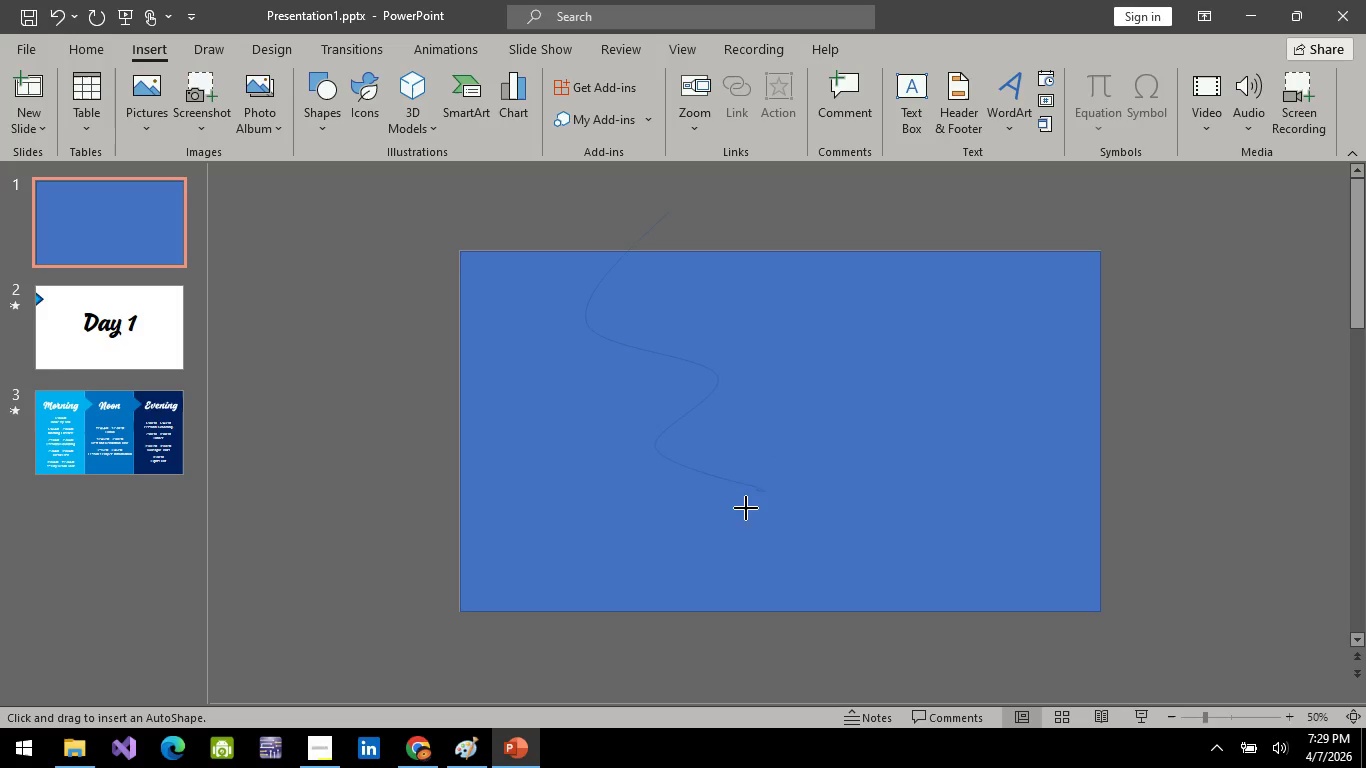 
left_click([725, 529])
 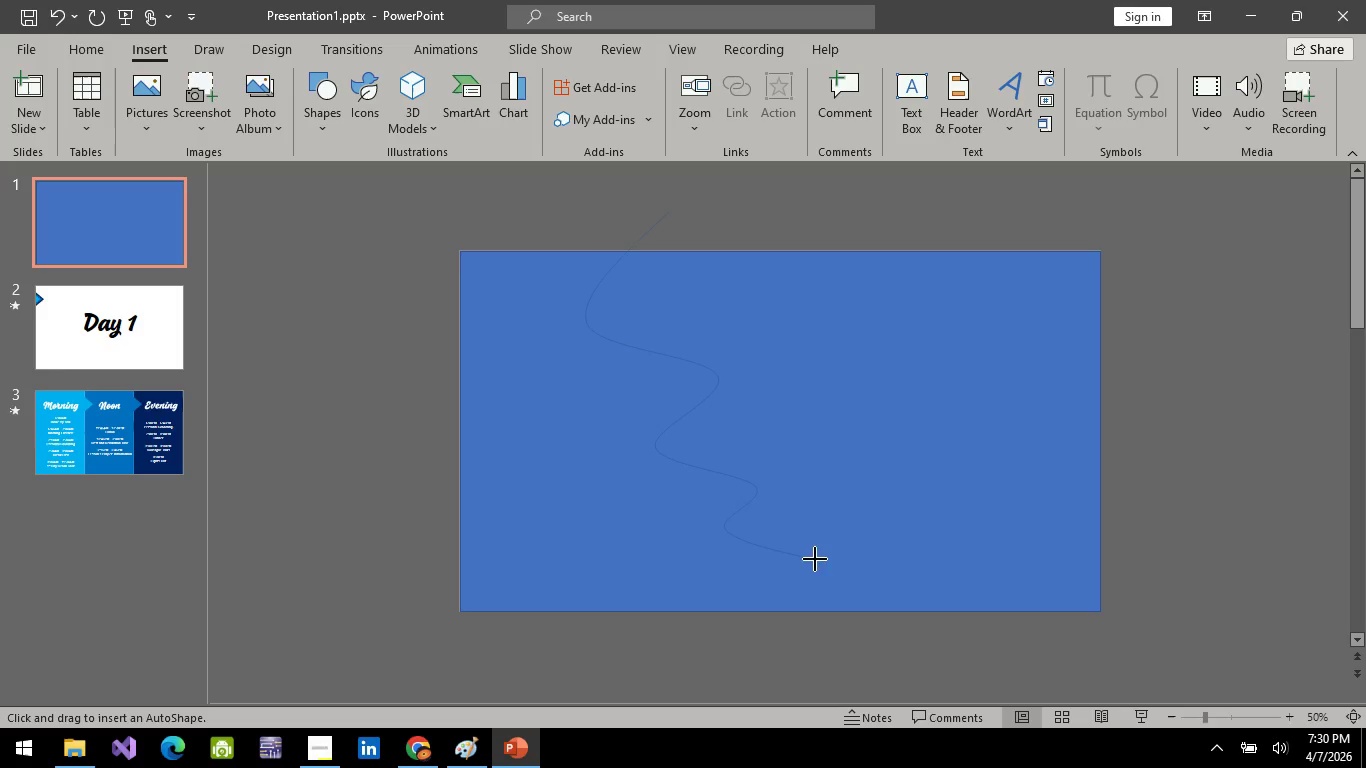 
left_click([816, 553])
 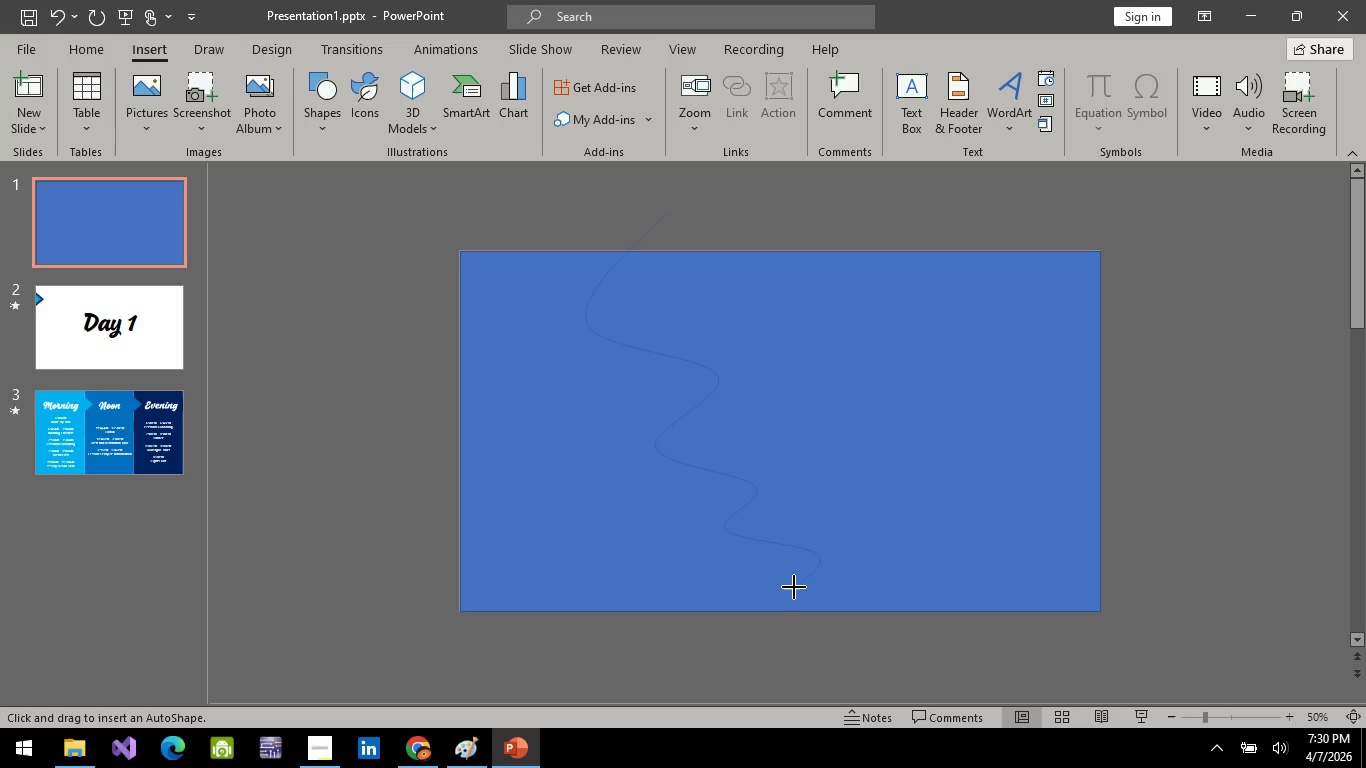 
left_click([794, 587])
 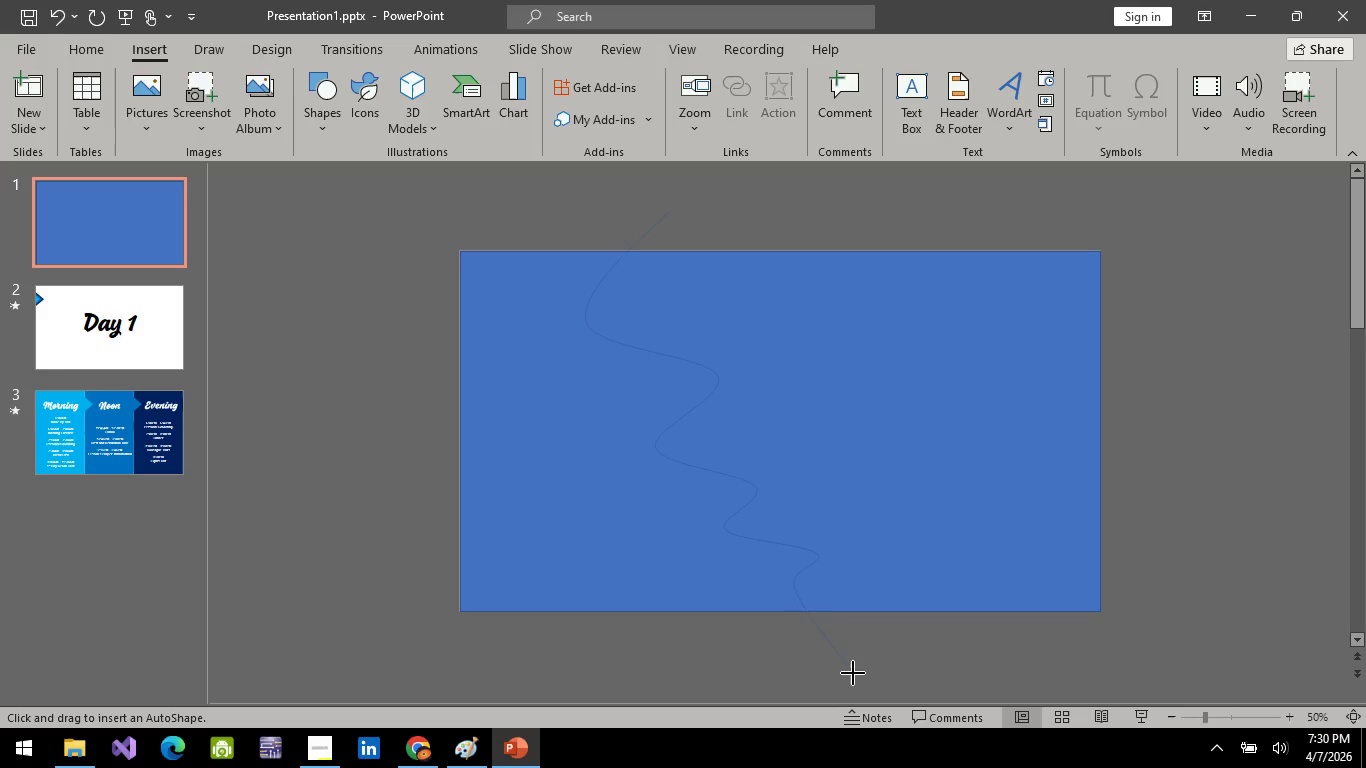 
left_click([847, 673])
 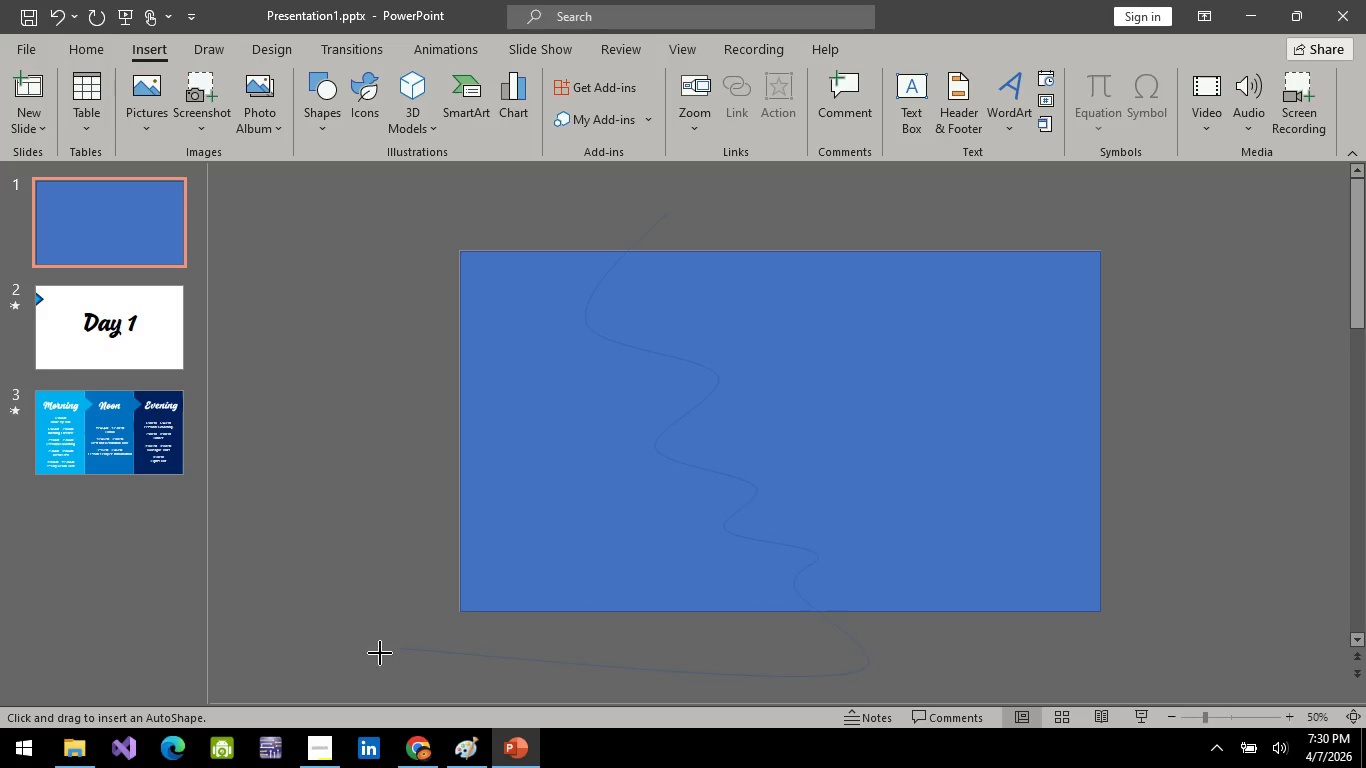 
left_click([366, 659])
 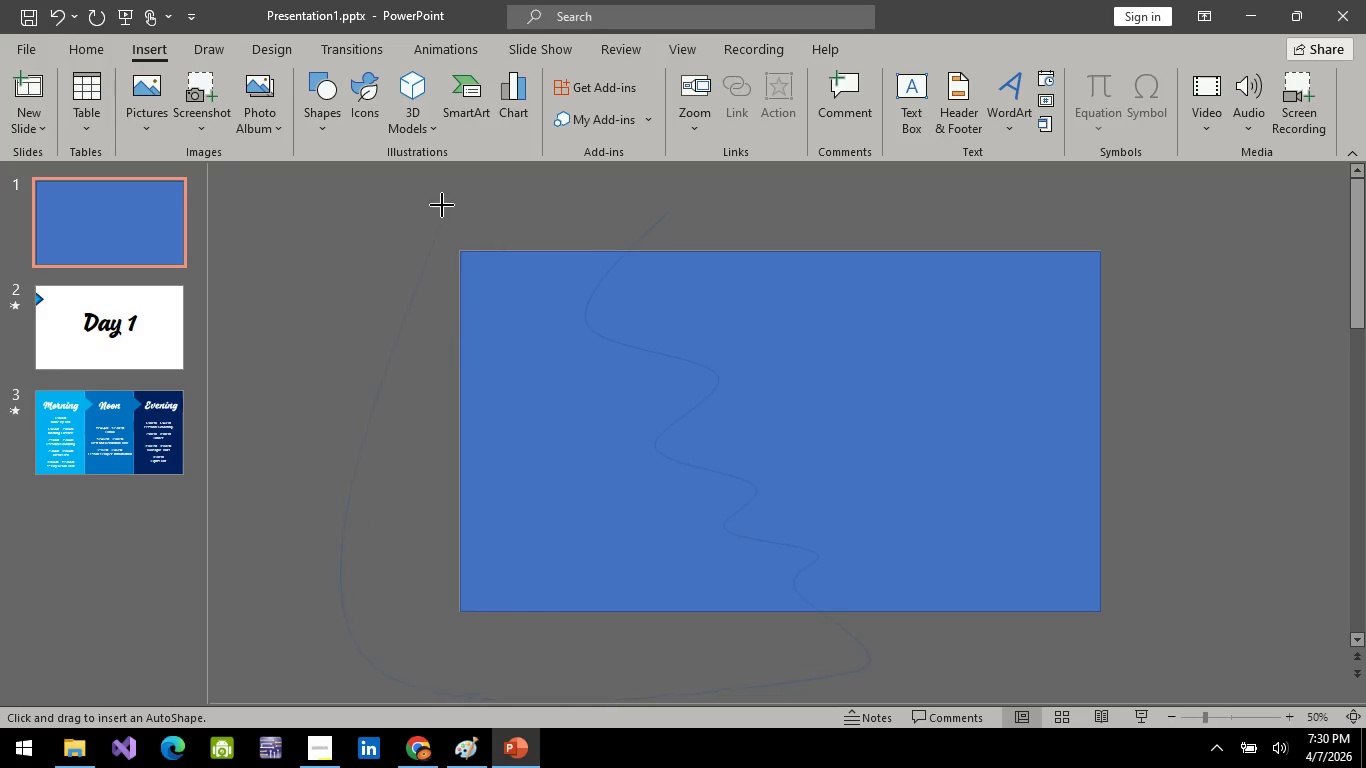 
left_click([389, 224])
 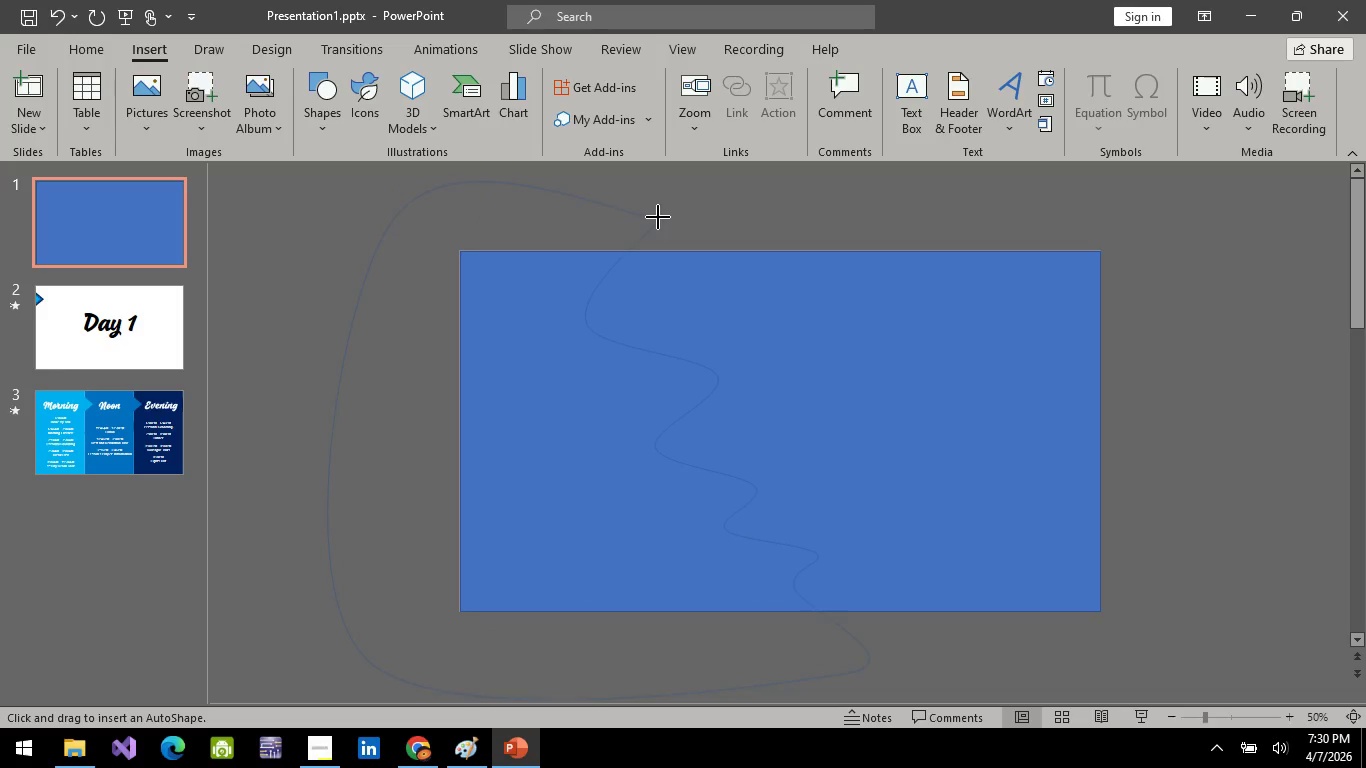 
left_click([664, 216])
 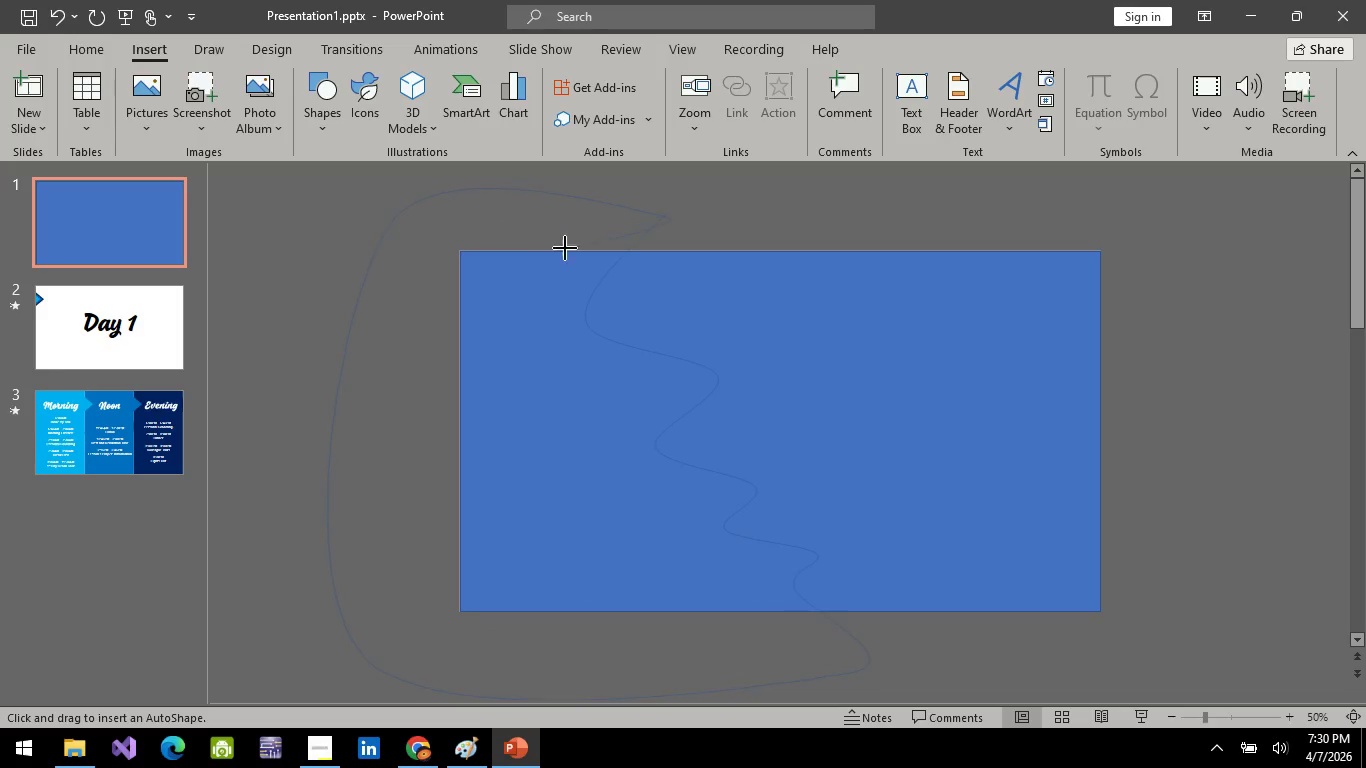 
key(Escape)
 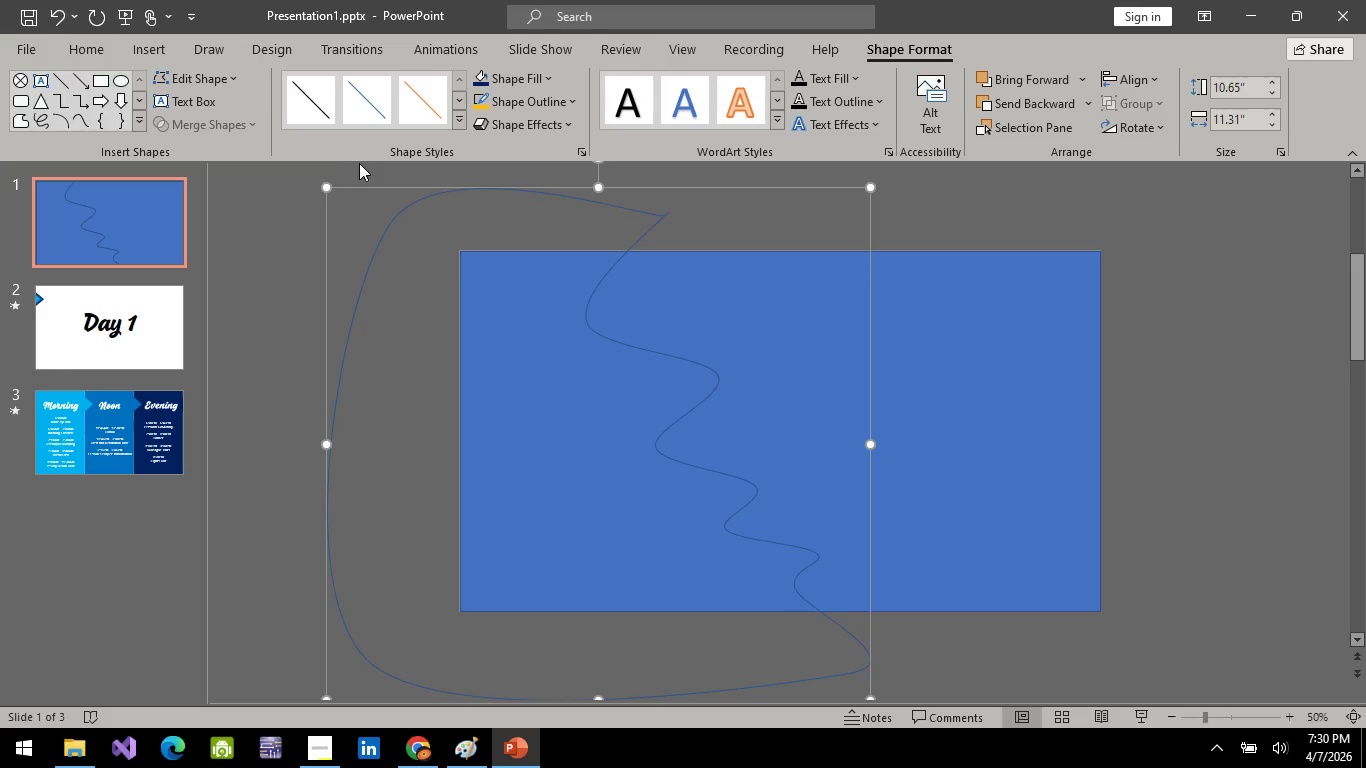 
wait(14.31)
 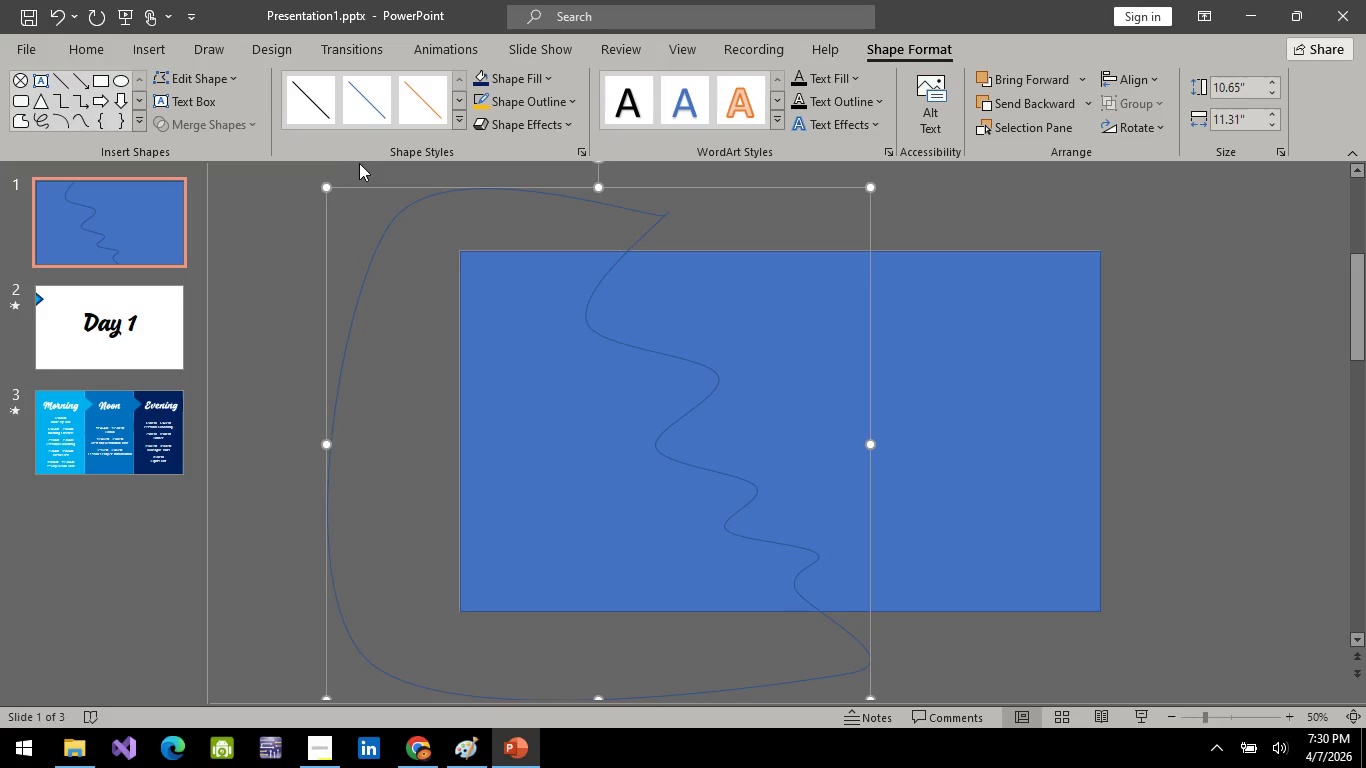 
left_click([282, 59])
 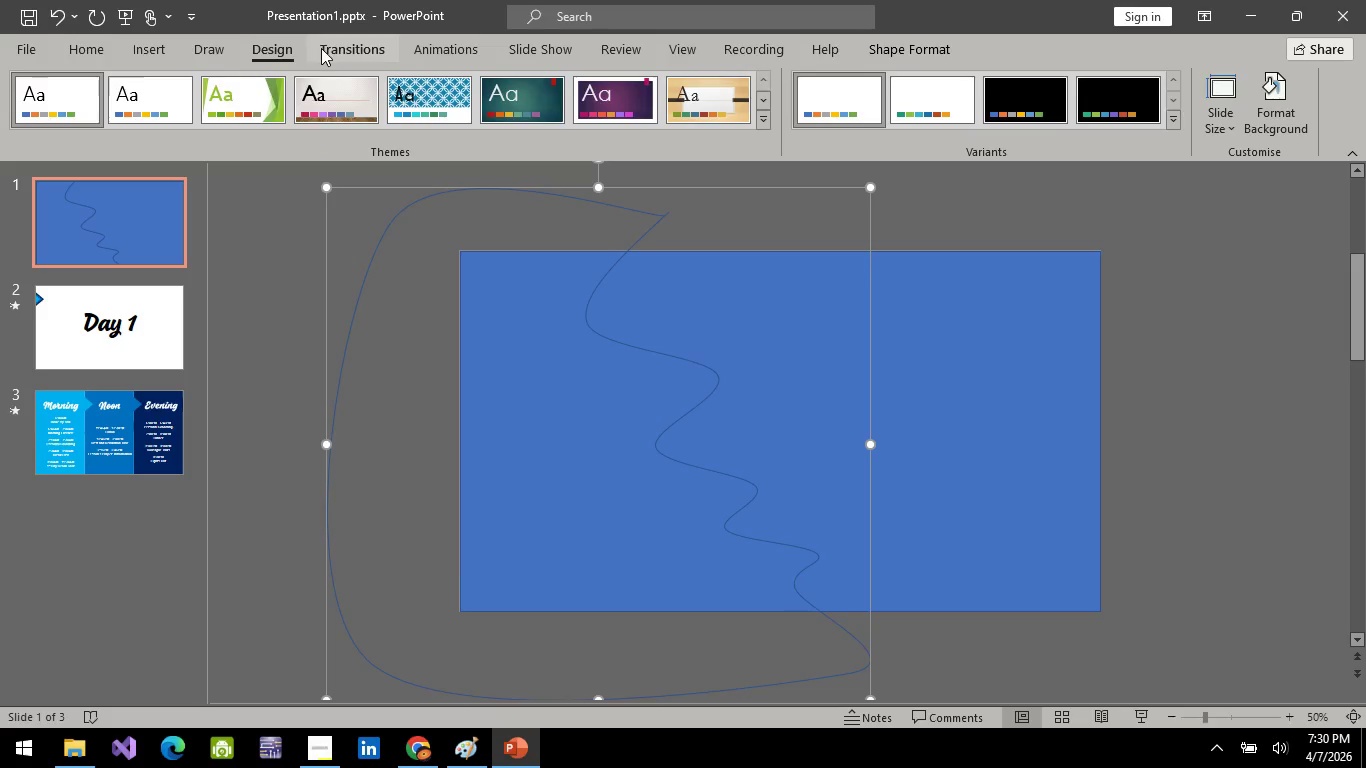 
left_click([321, 48])
 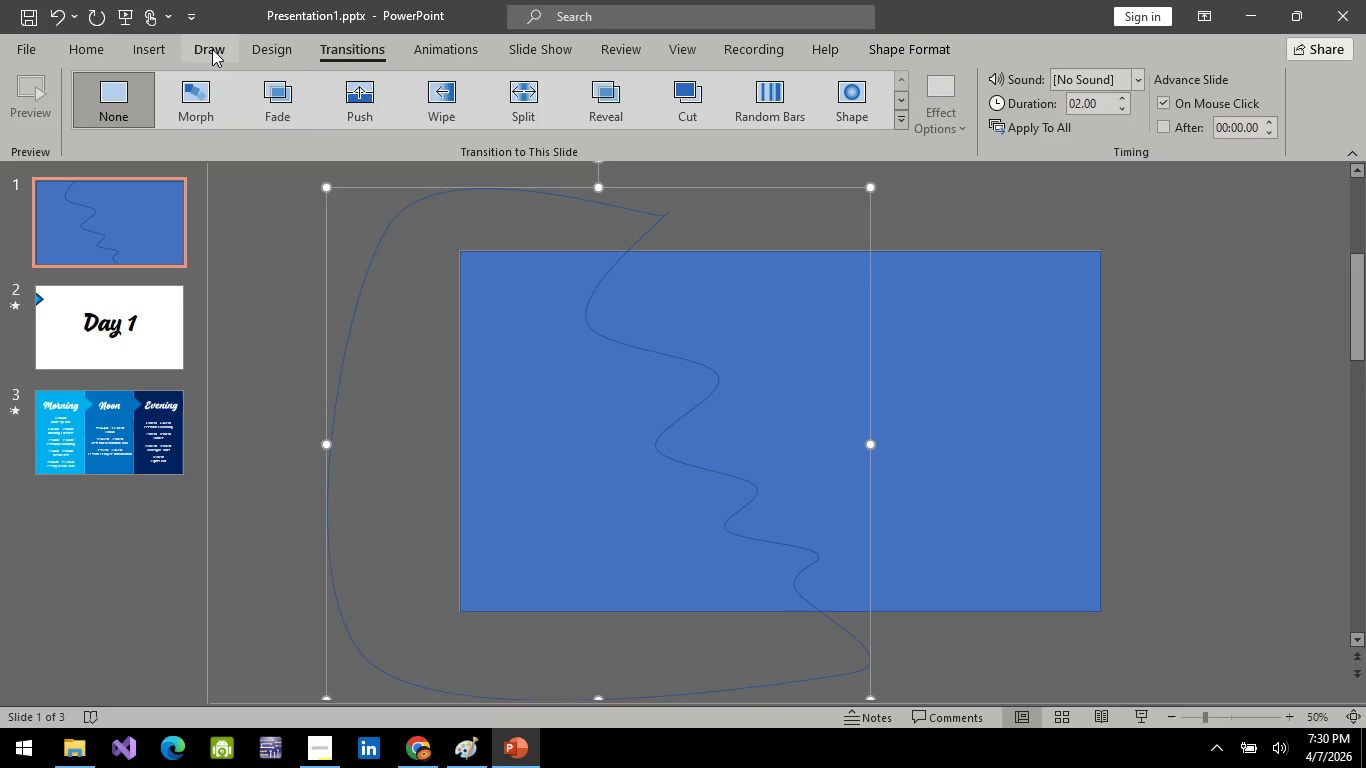 
left_click([212, 49])
 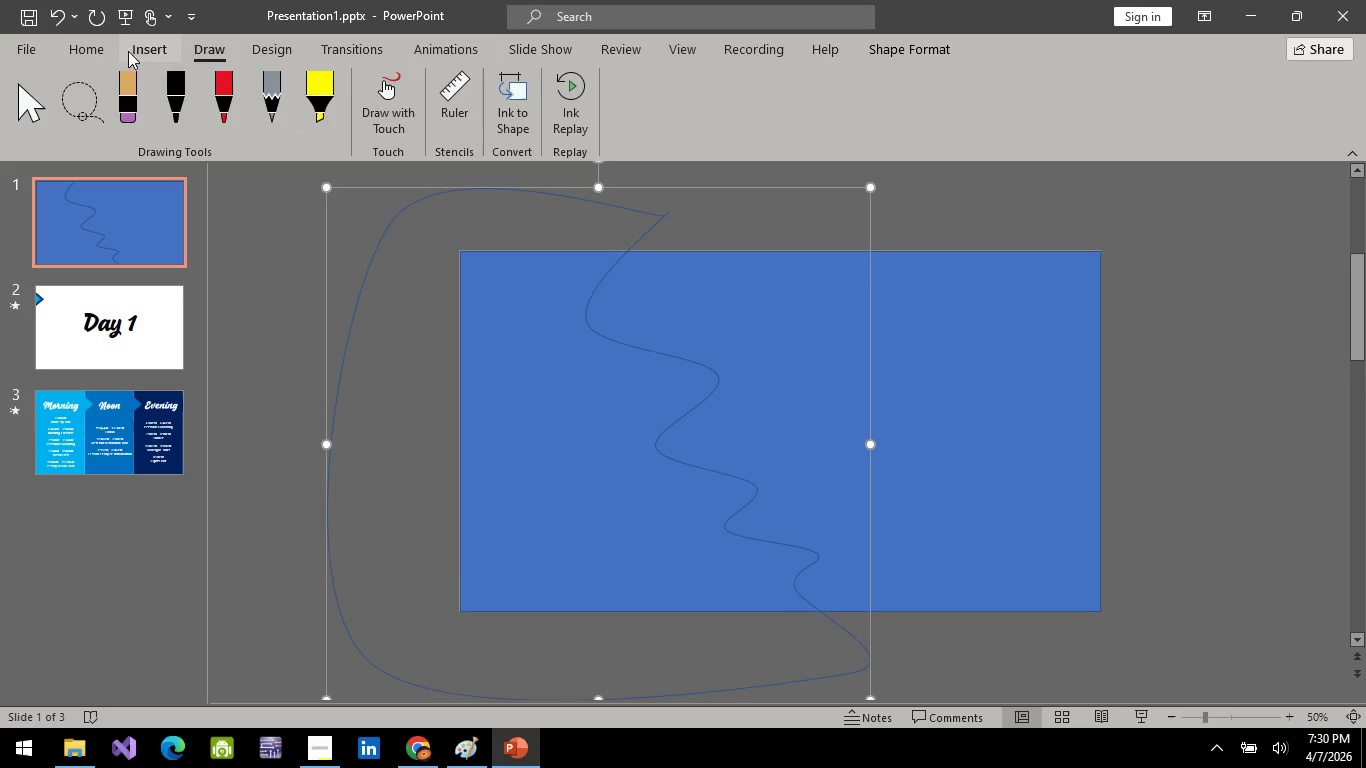 
left_click([145, 50])
 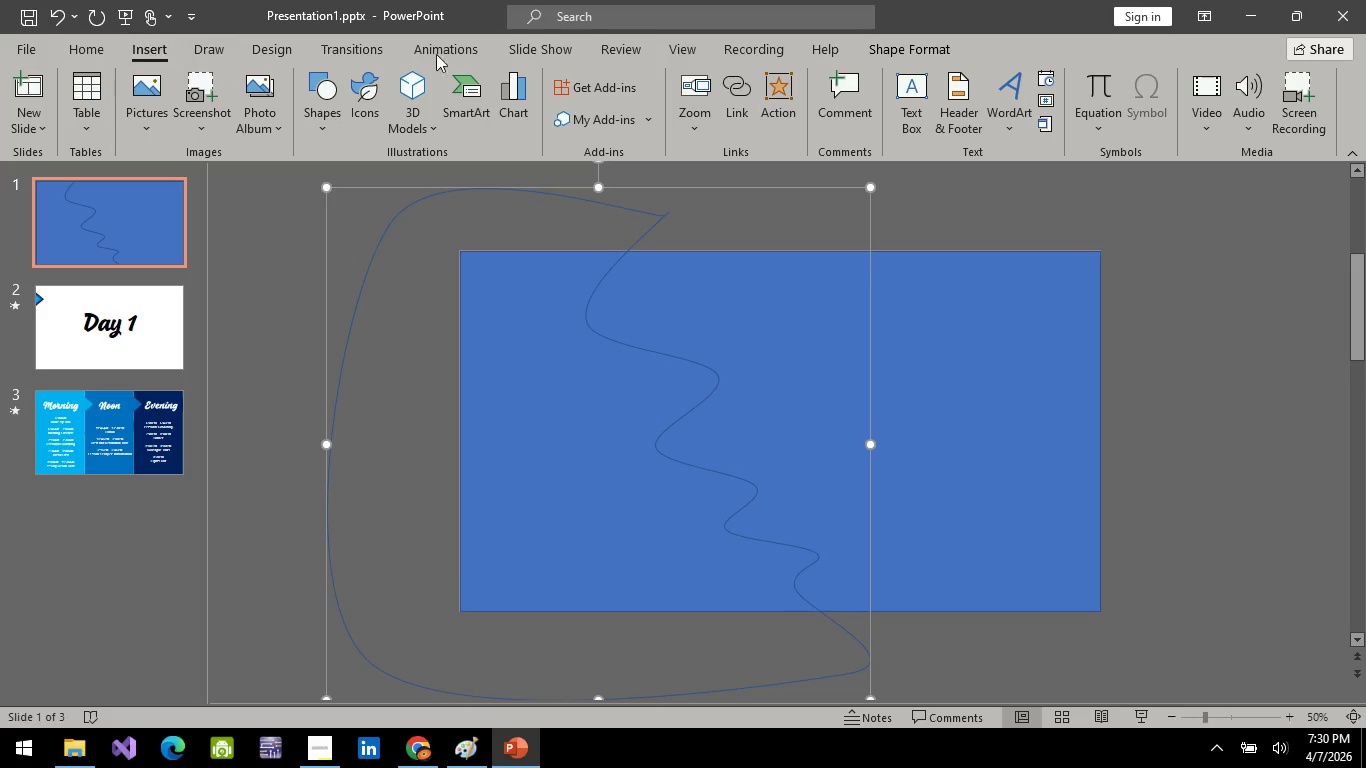 
left_click([901, 51])
 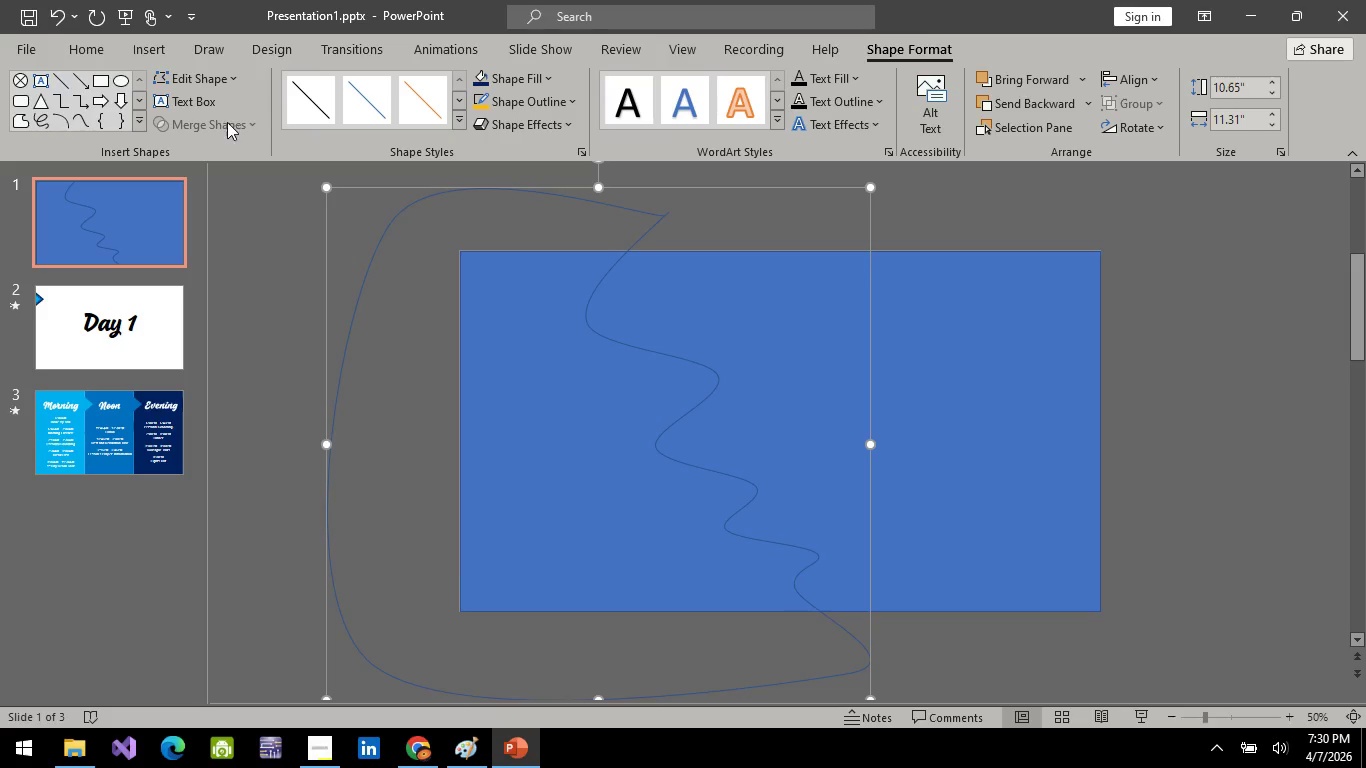 
left_click([225, 123])
 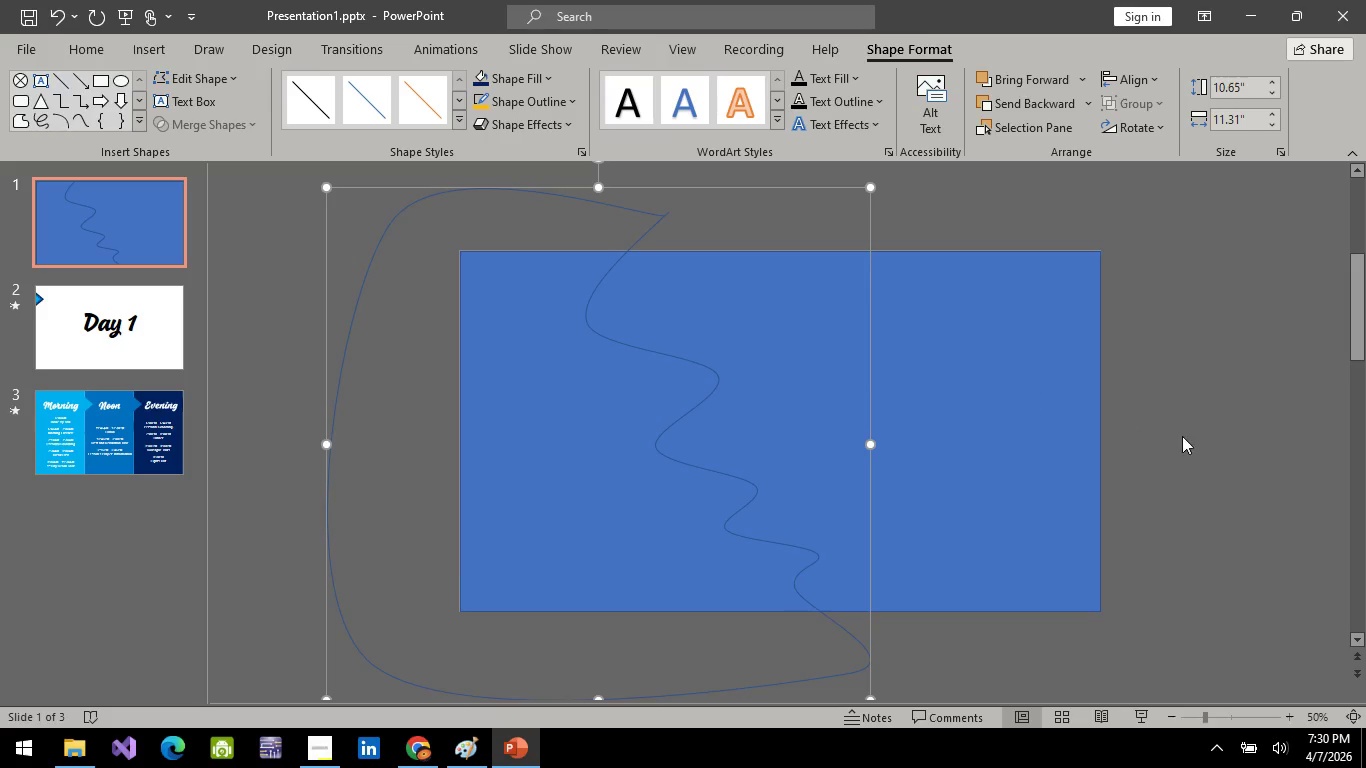 
left_click([1188, 436])
 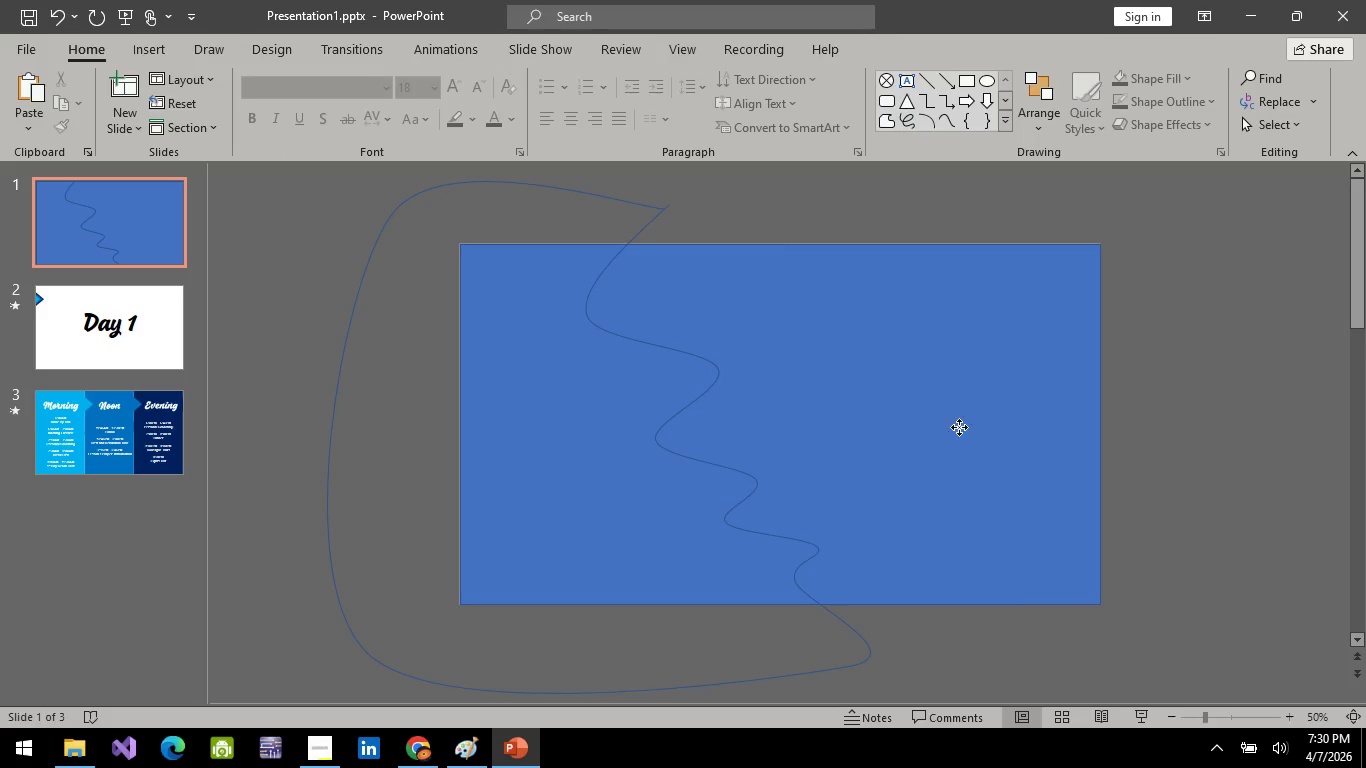 
hold_key(key=ControlLeft, duration=1.38)
left_click([959, 427])
 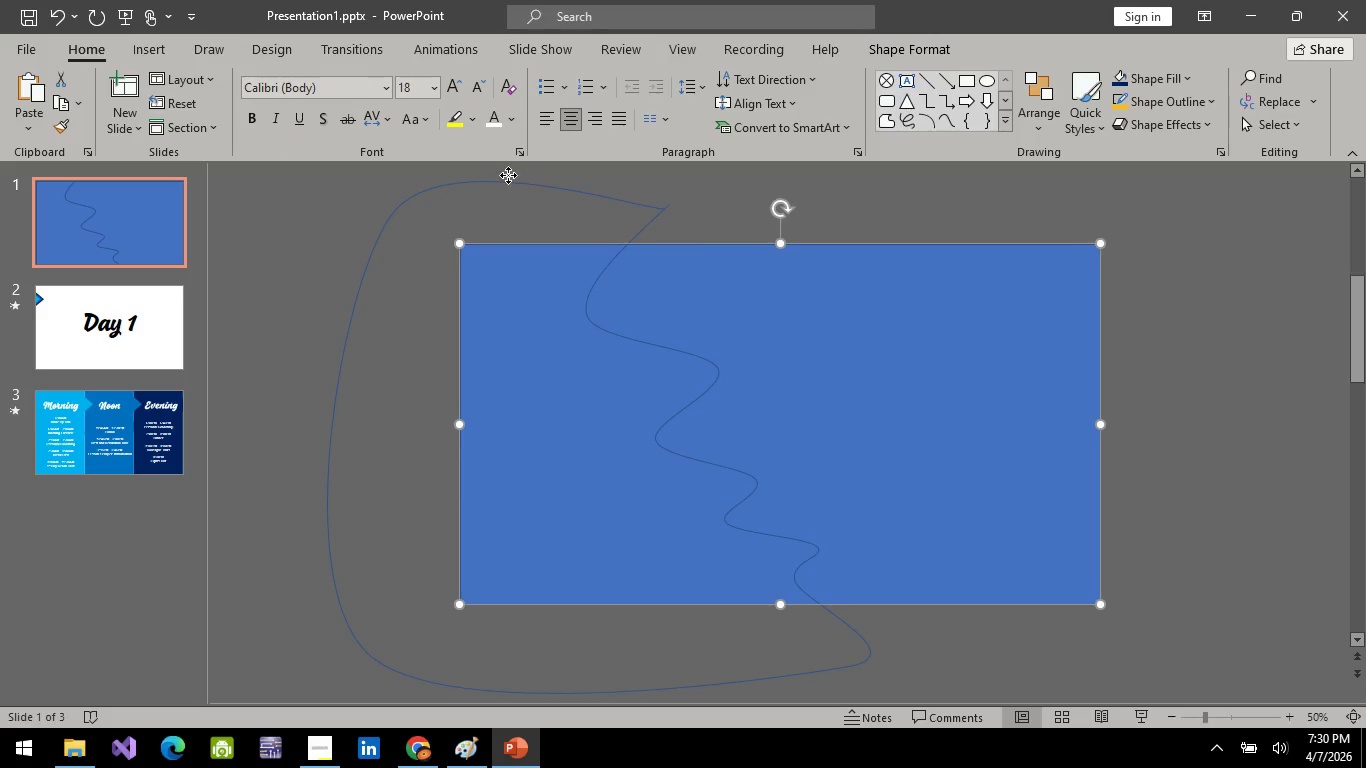 
left_click([508, 175])
 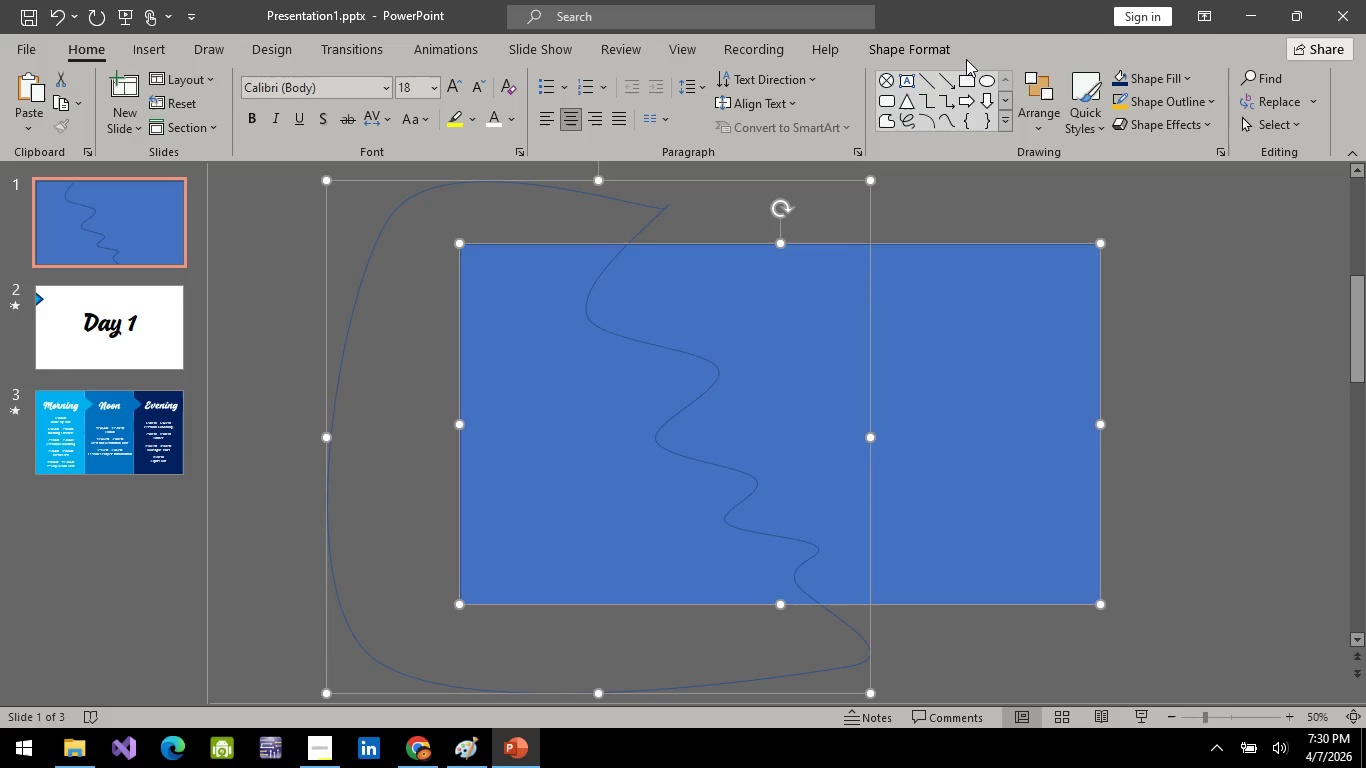 
left_click_drag(start_coordinate=[901, 41], to_coordinate=[205, 126])
 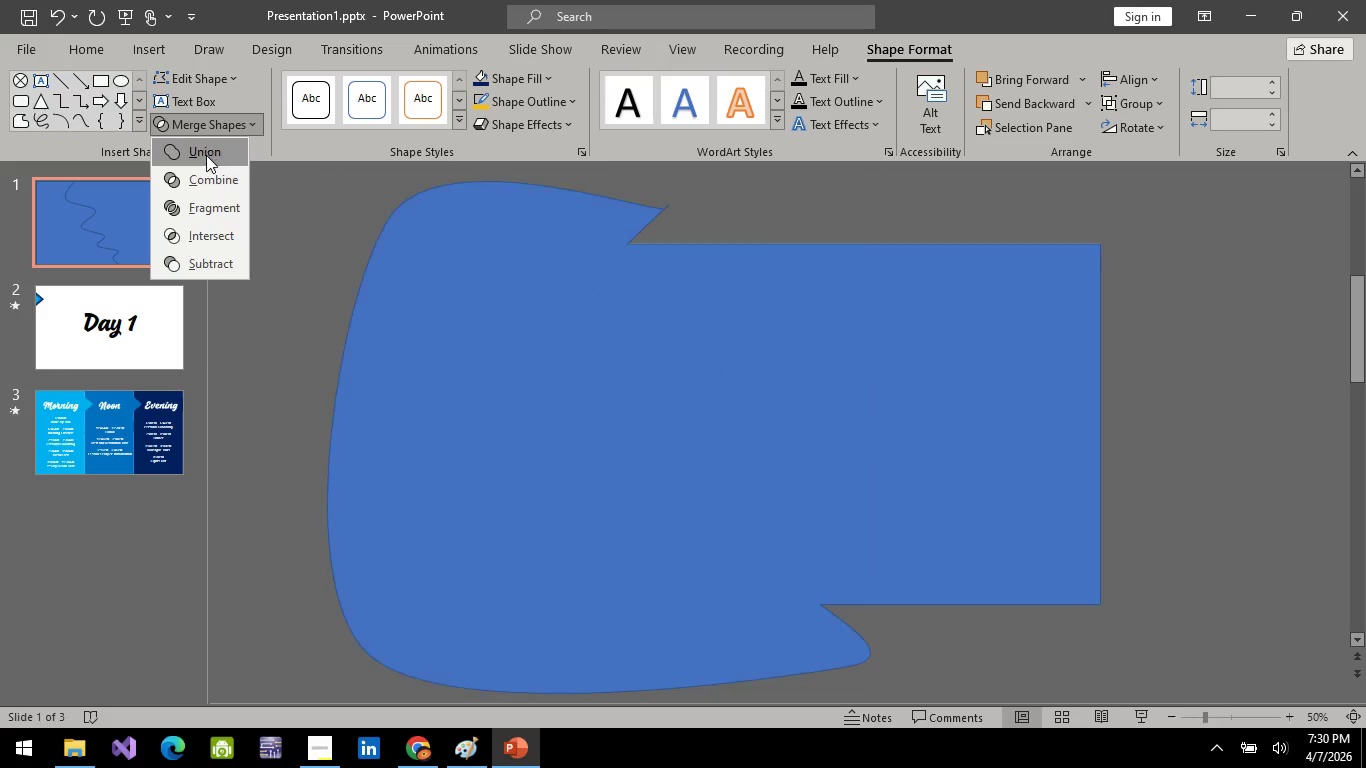 
left_click([205, 126])
 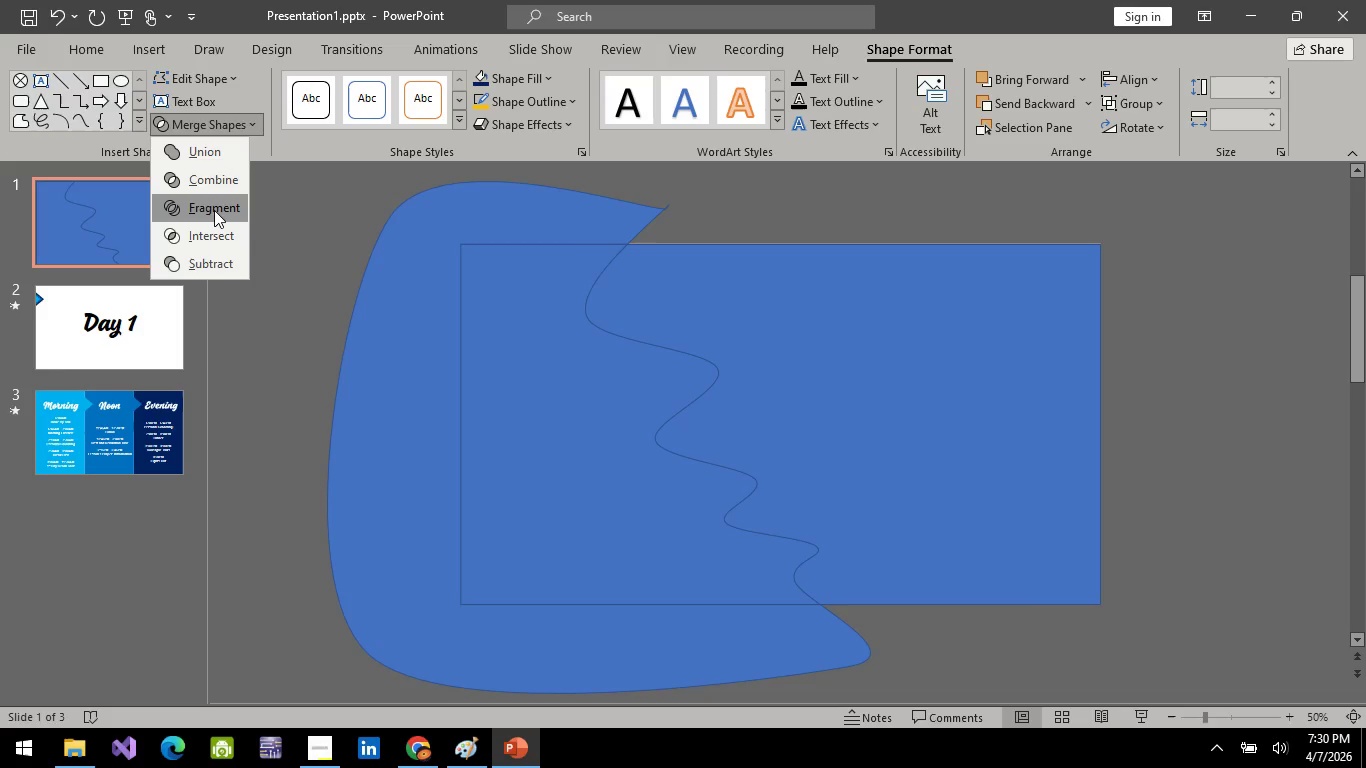 
left_click([214, 210])
 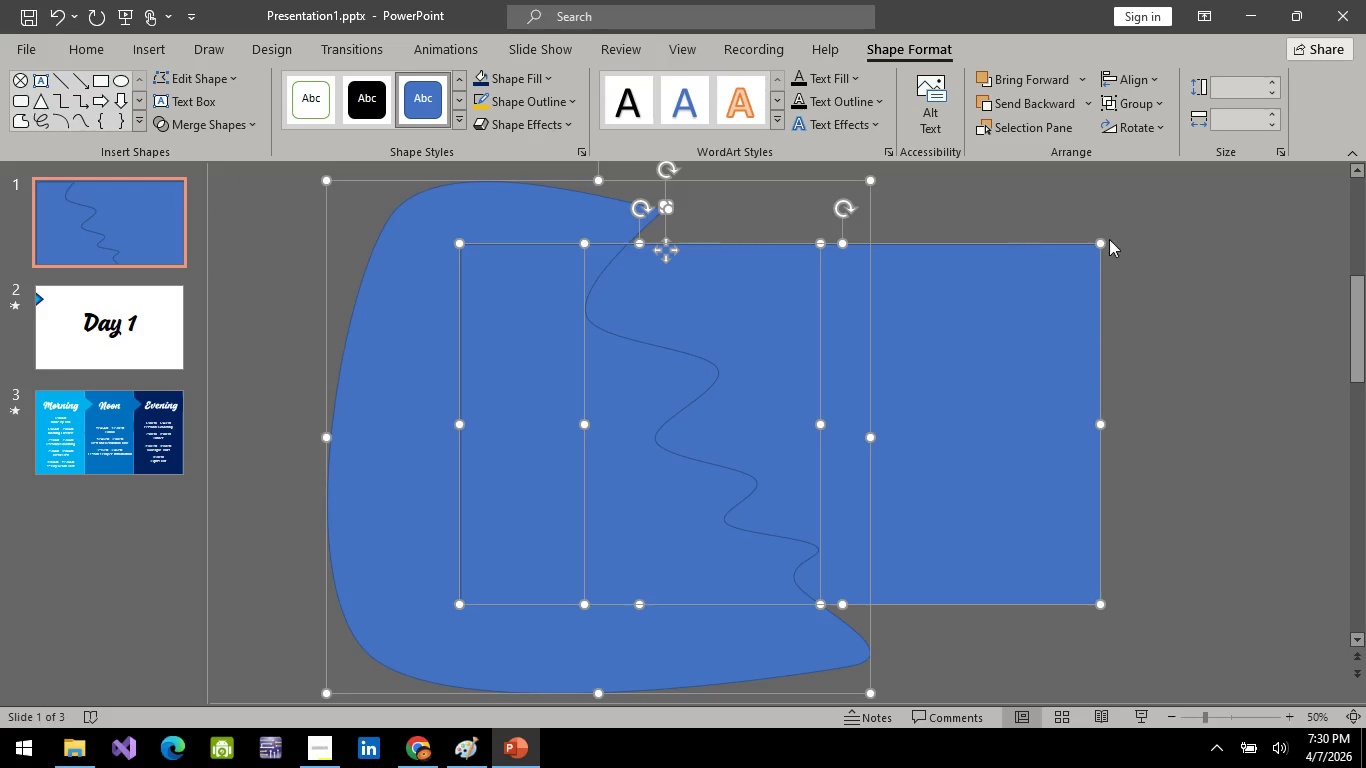 
left_click([1169, 268])
 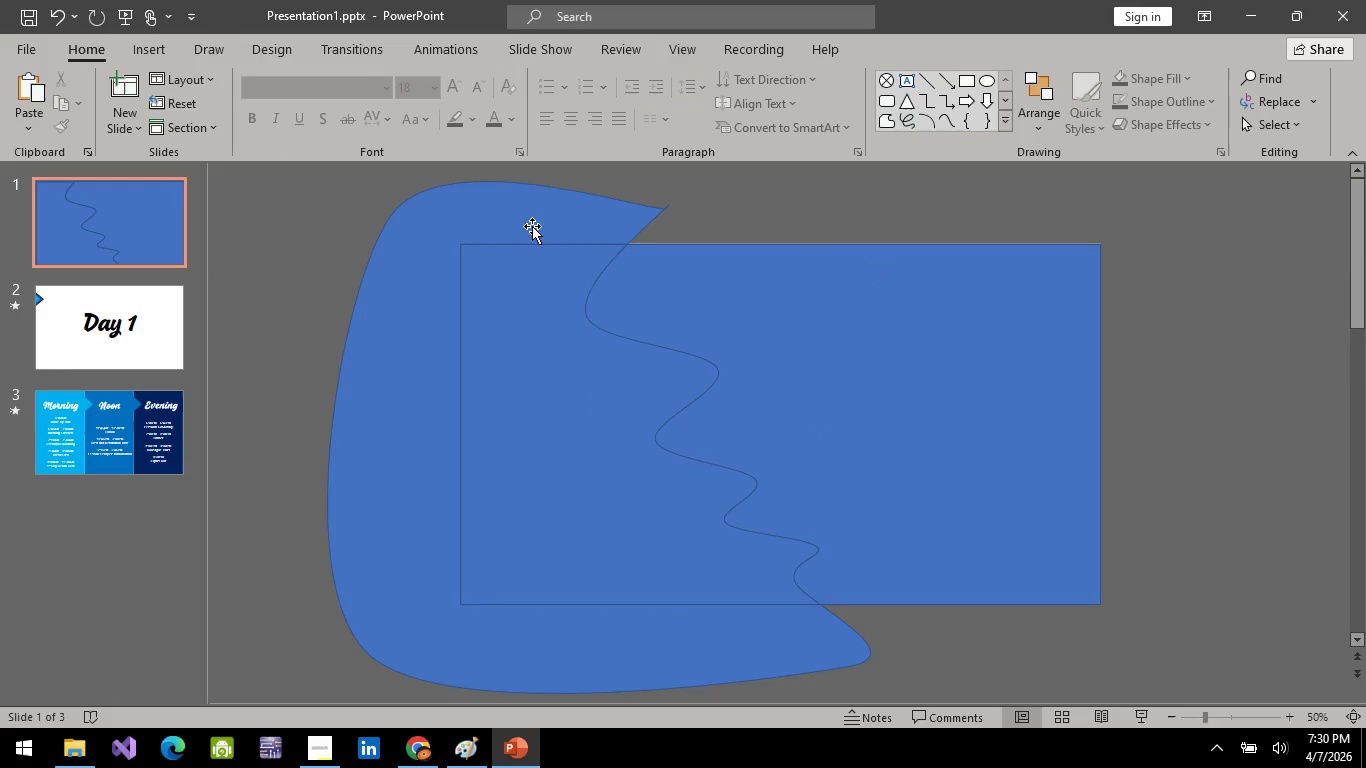 
left_click([532, 226])
 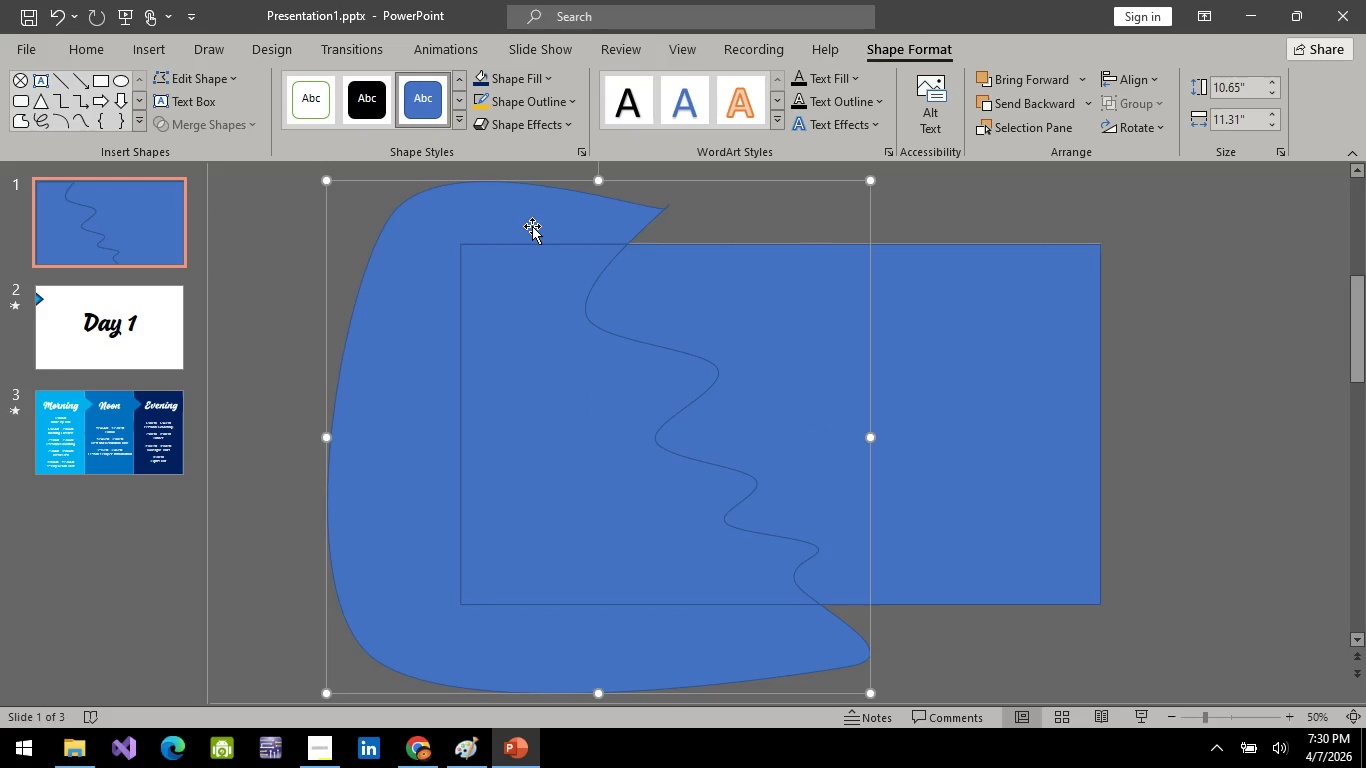 
key(Delete)
 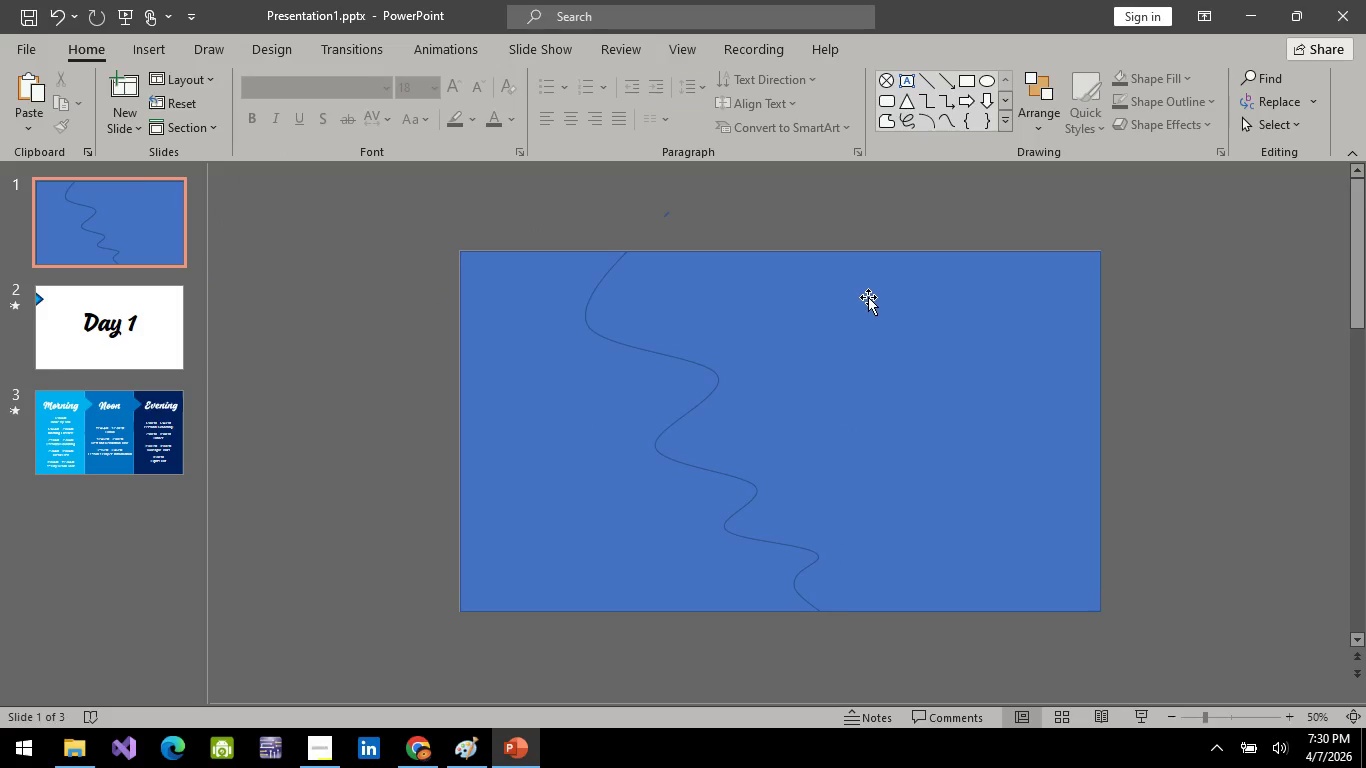 
left_click_drag(start_coordinate=[868, 297], to_coordinate=[544, 350])
 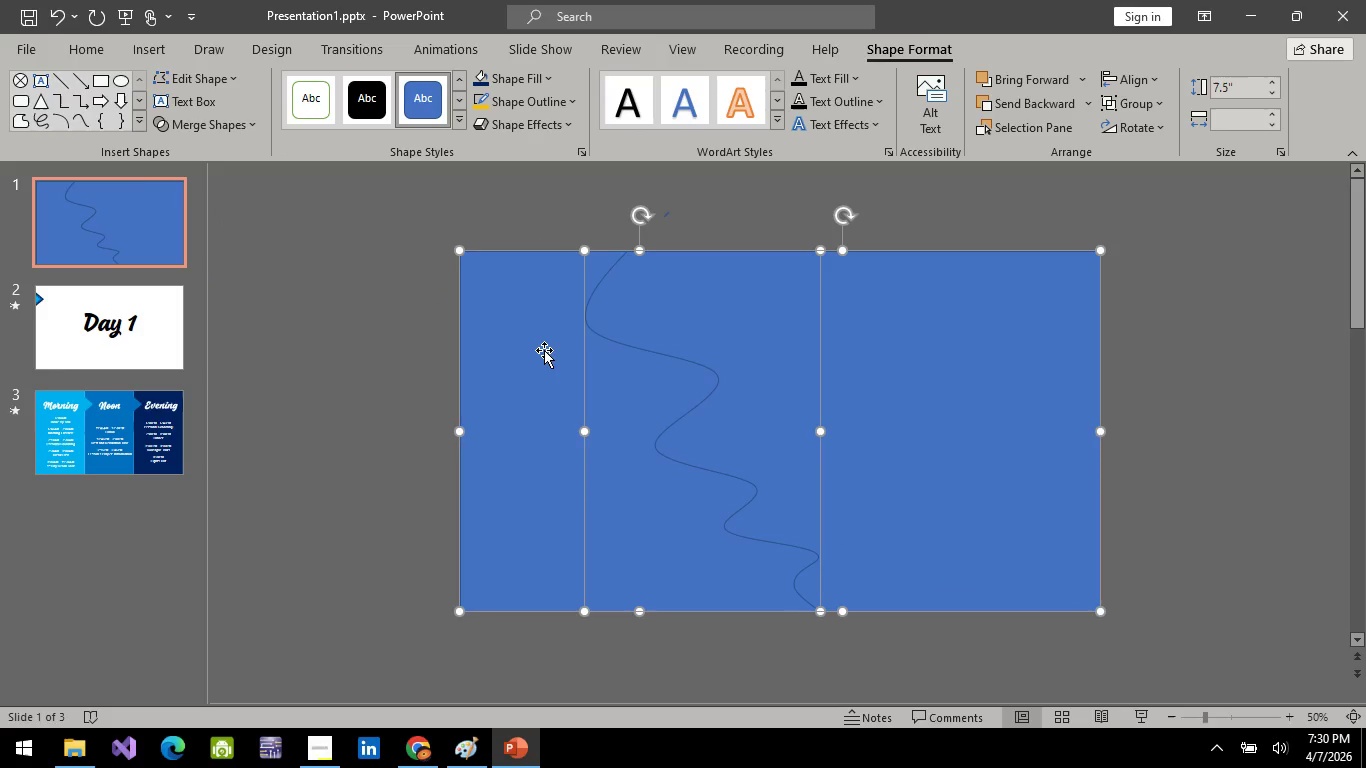 
hold_key(key=ControlLeft, duration=1.03)
left_click([544, 350])
 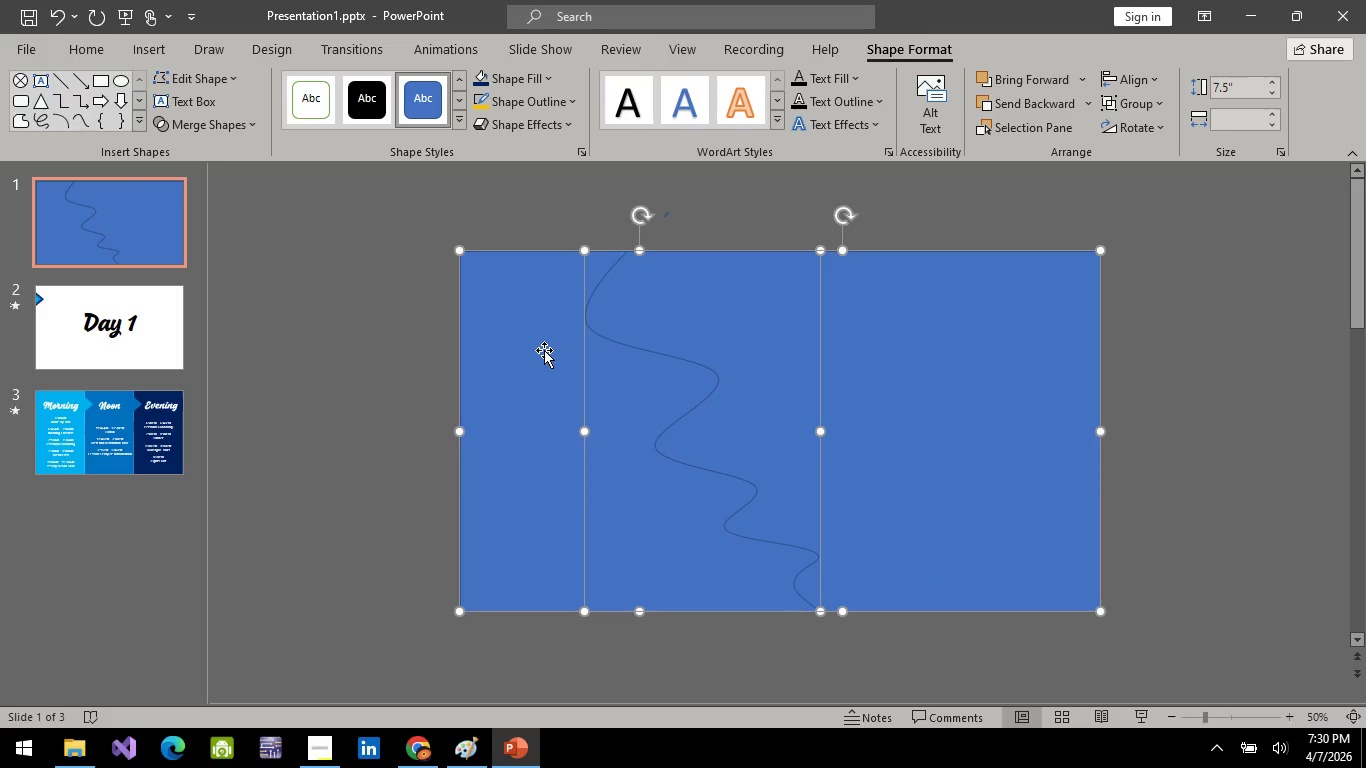 
left_click([544, 350])
 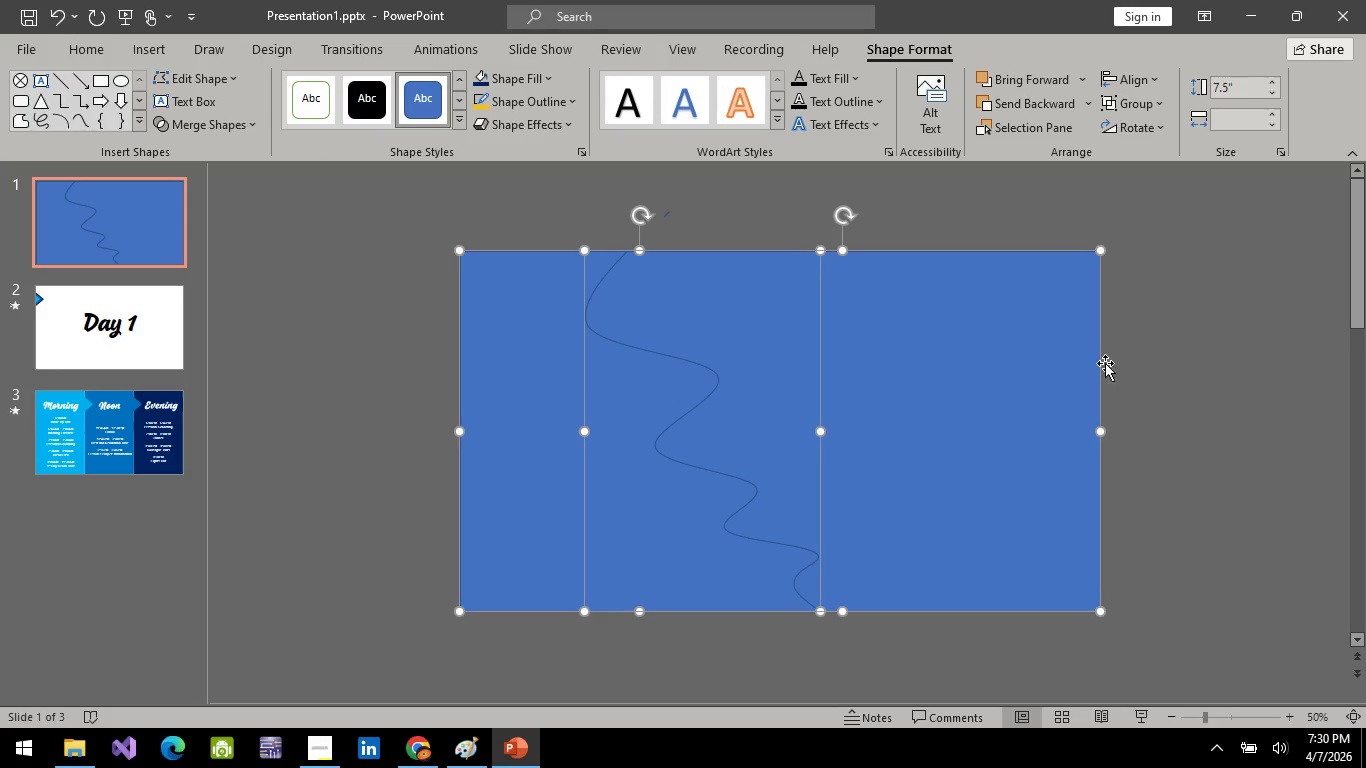 
left_click([1153, 366])
 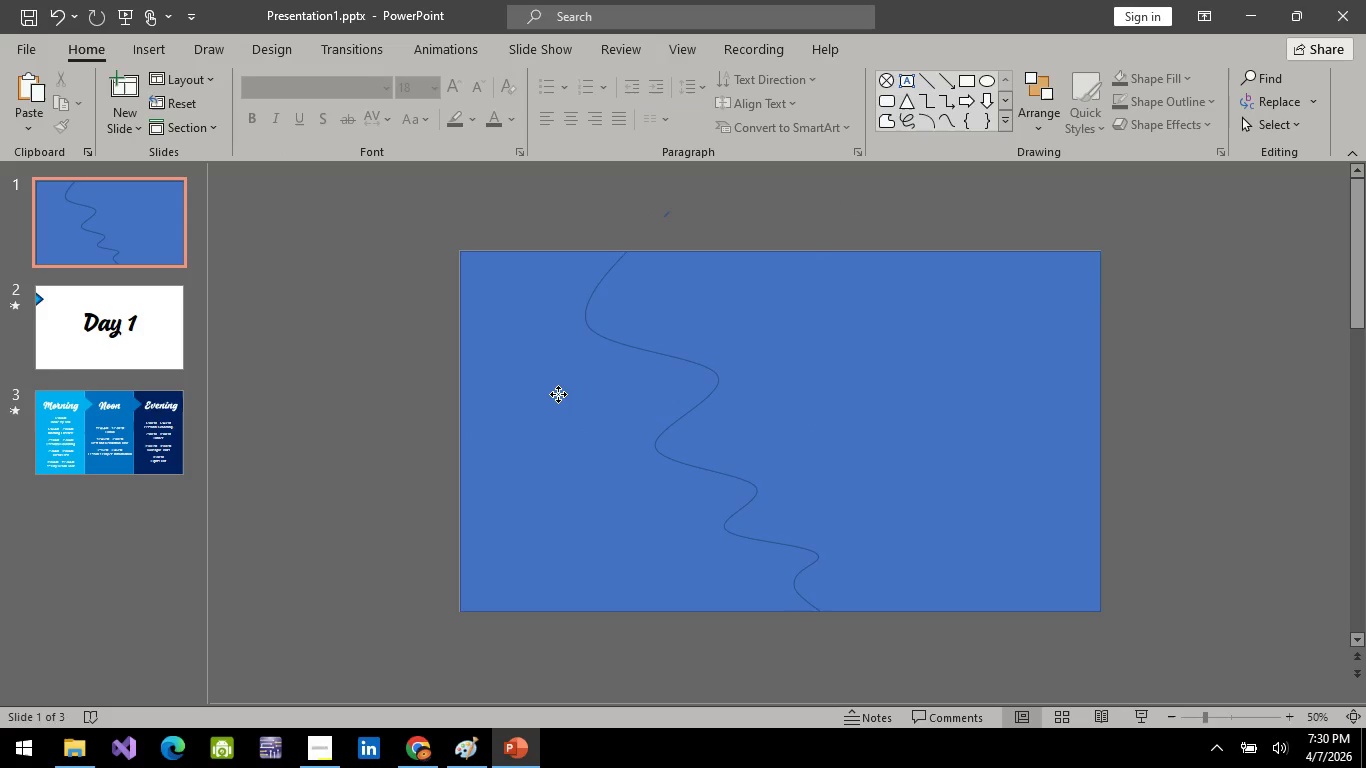 
left_click_drag(start_coordinate=[558, 394], to_coordinate=[364, 389])
 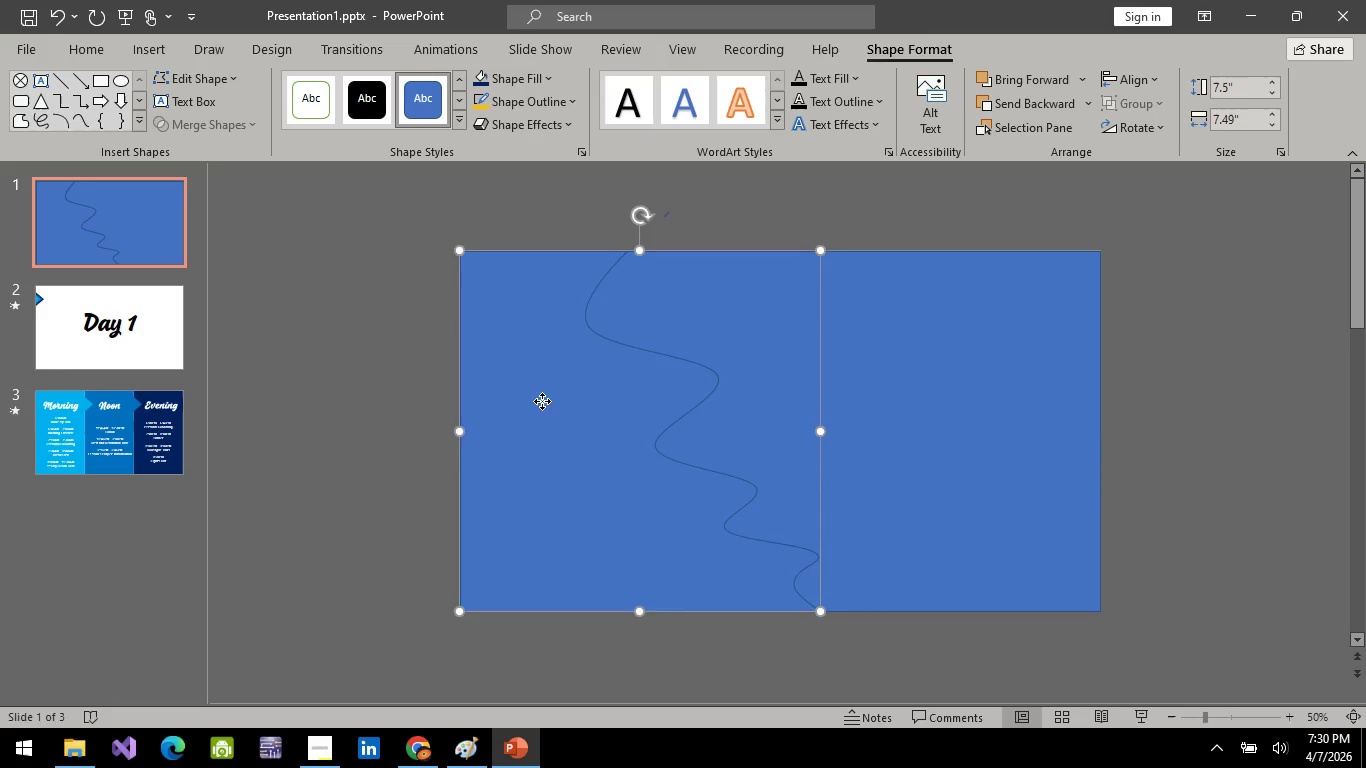 
left_click_drag(start_coordinate=[542, 401], to_coordinate=[429, 404])
 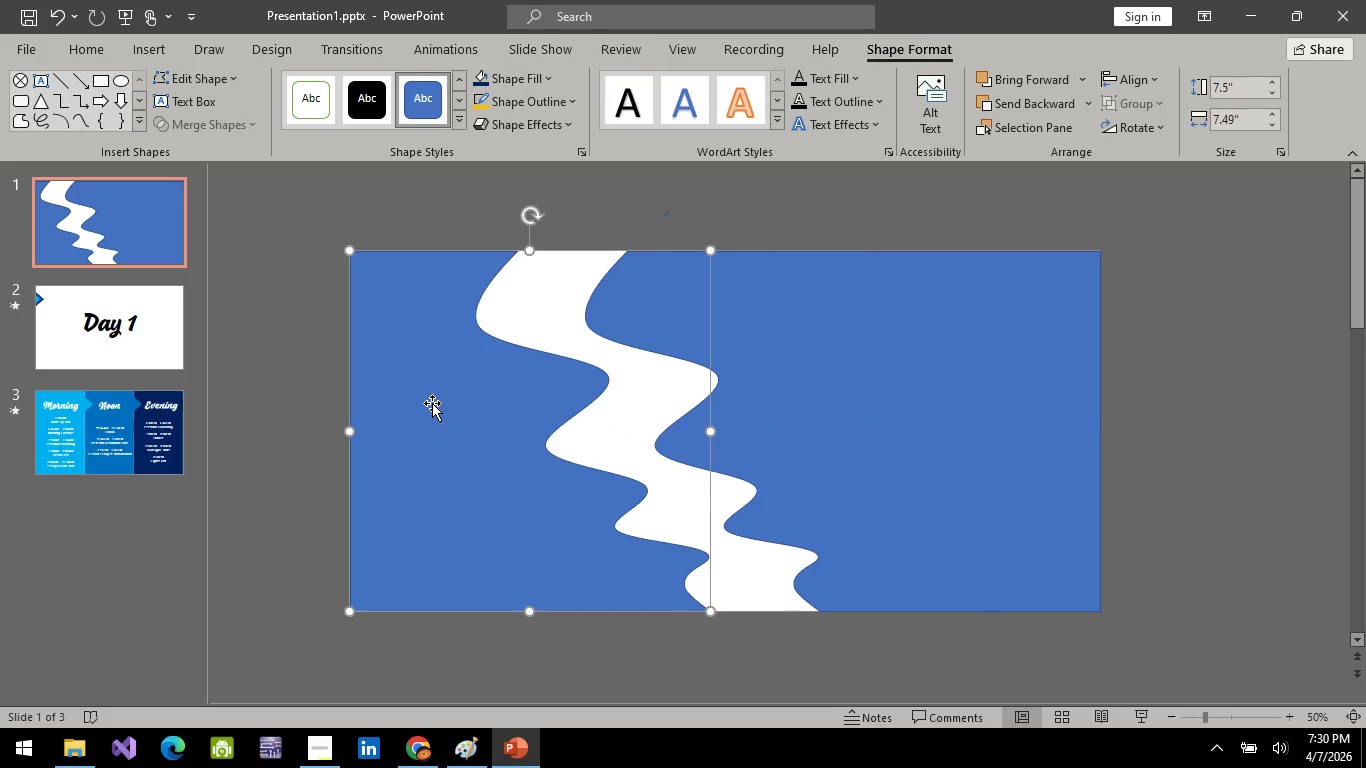 
left_click([888, 362])
 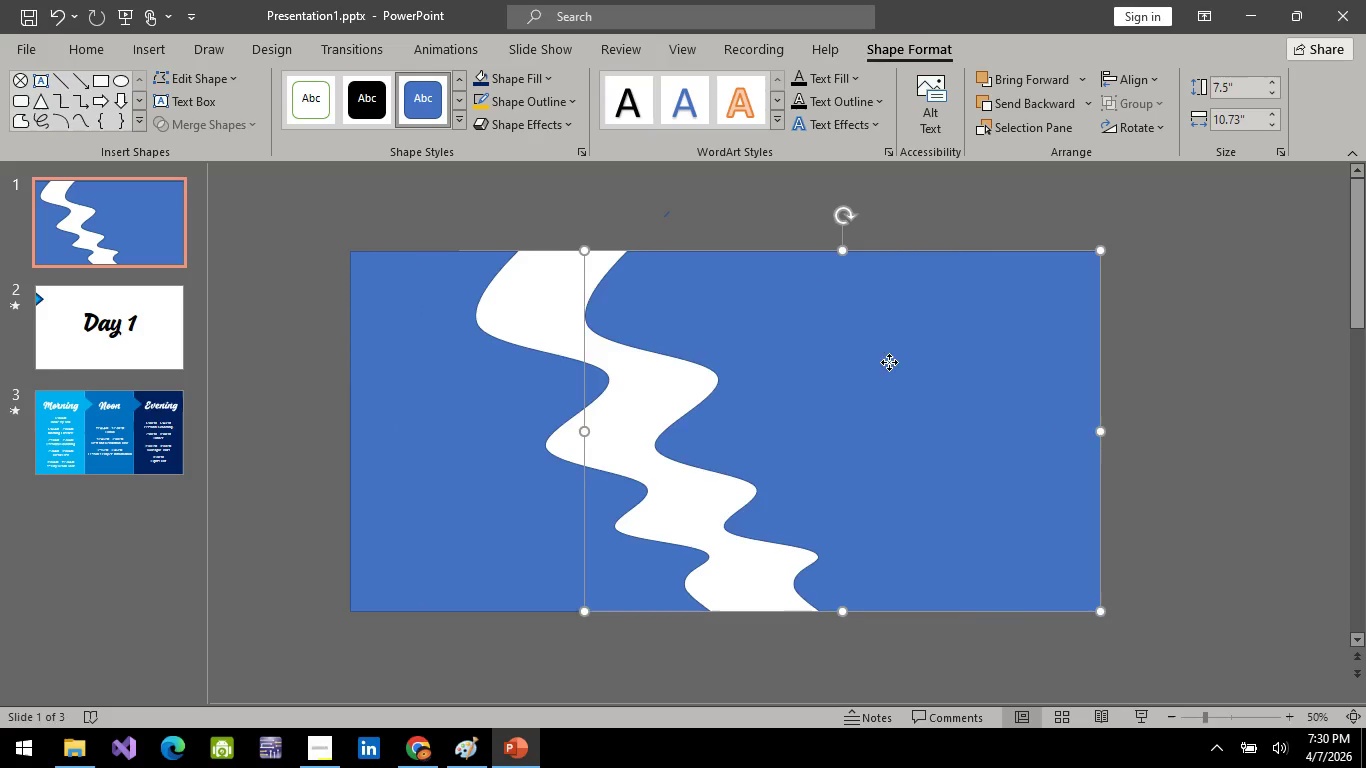 
left_click_drag(start_coordinate=[889, 362], to_coordinate=[775, 356])
 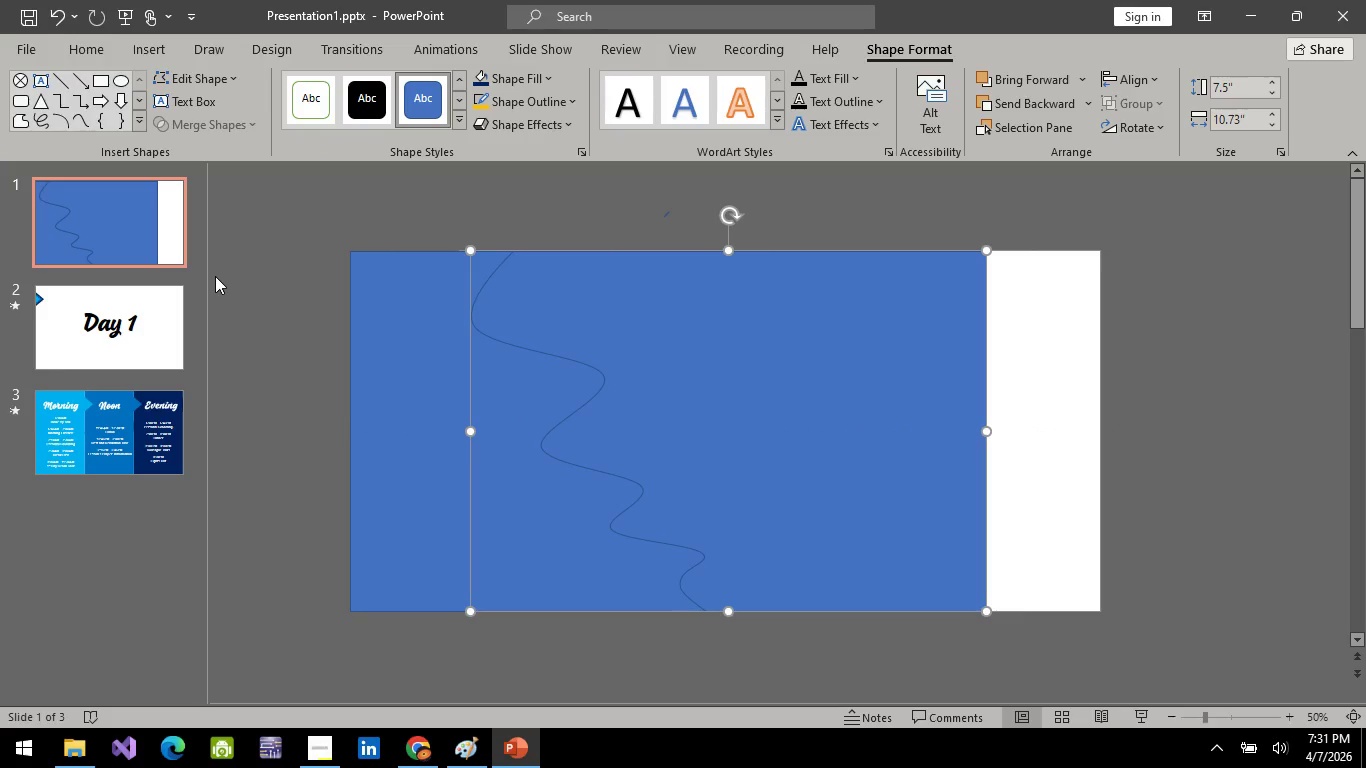 
wait(10.47)
 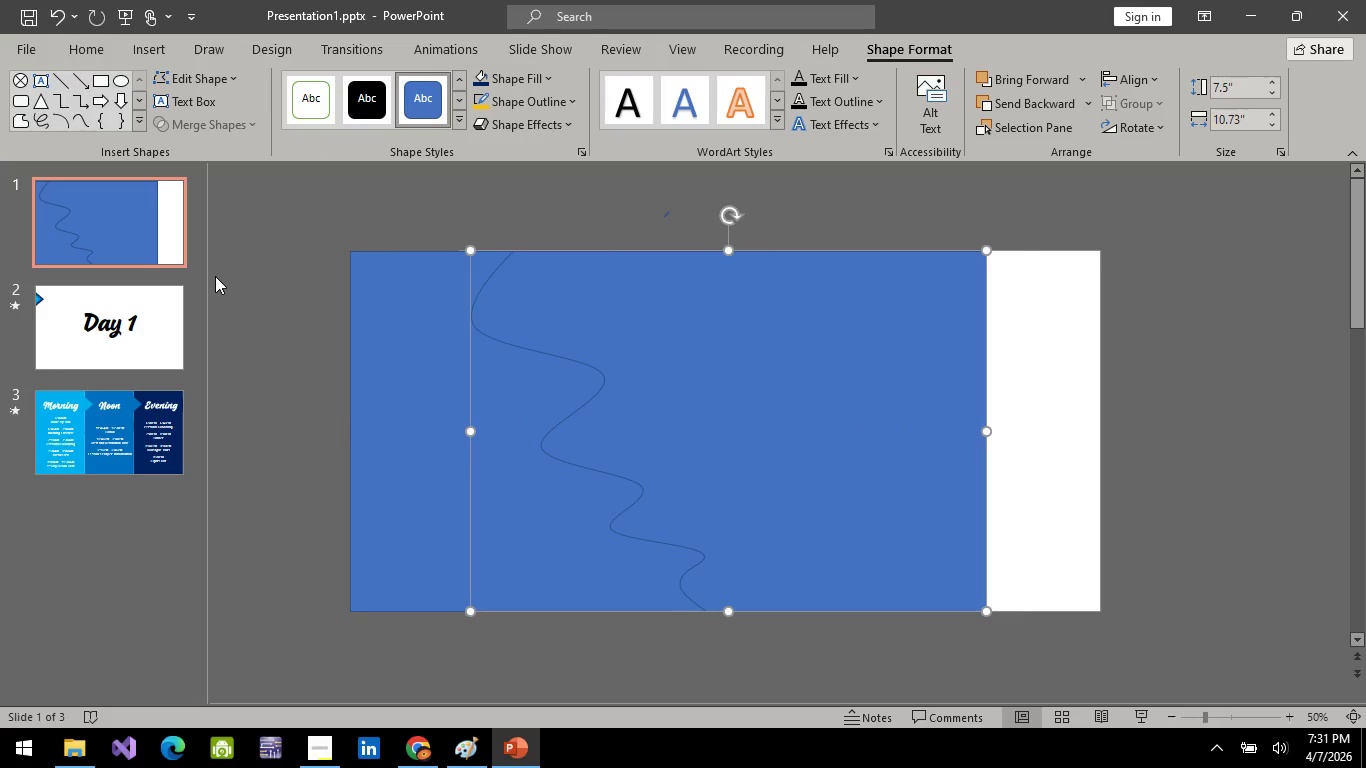 
key(Space)
 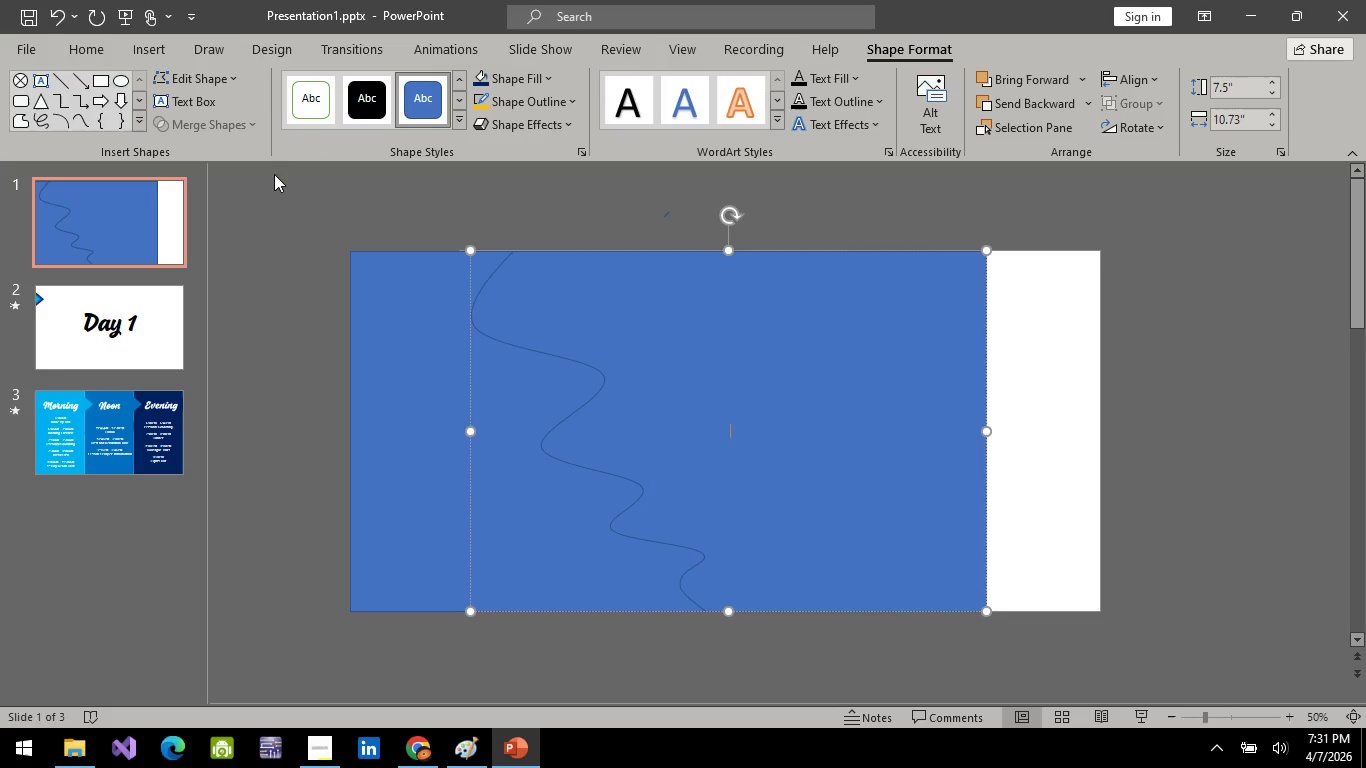 
wait(21.94)
 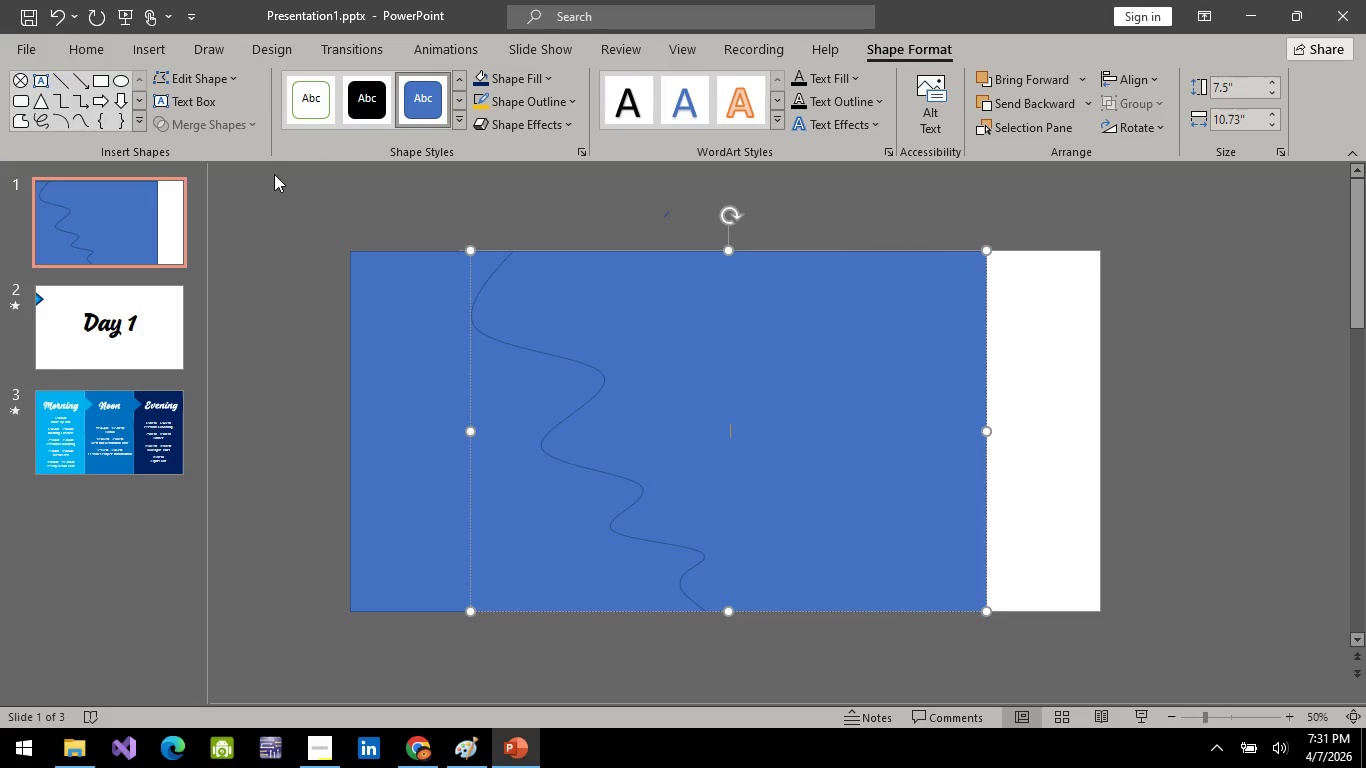 
key(Control+Z)
 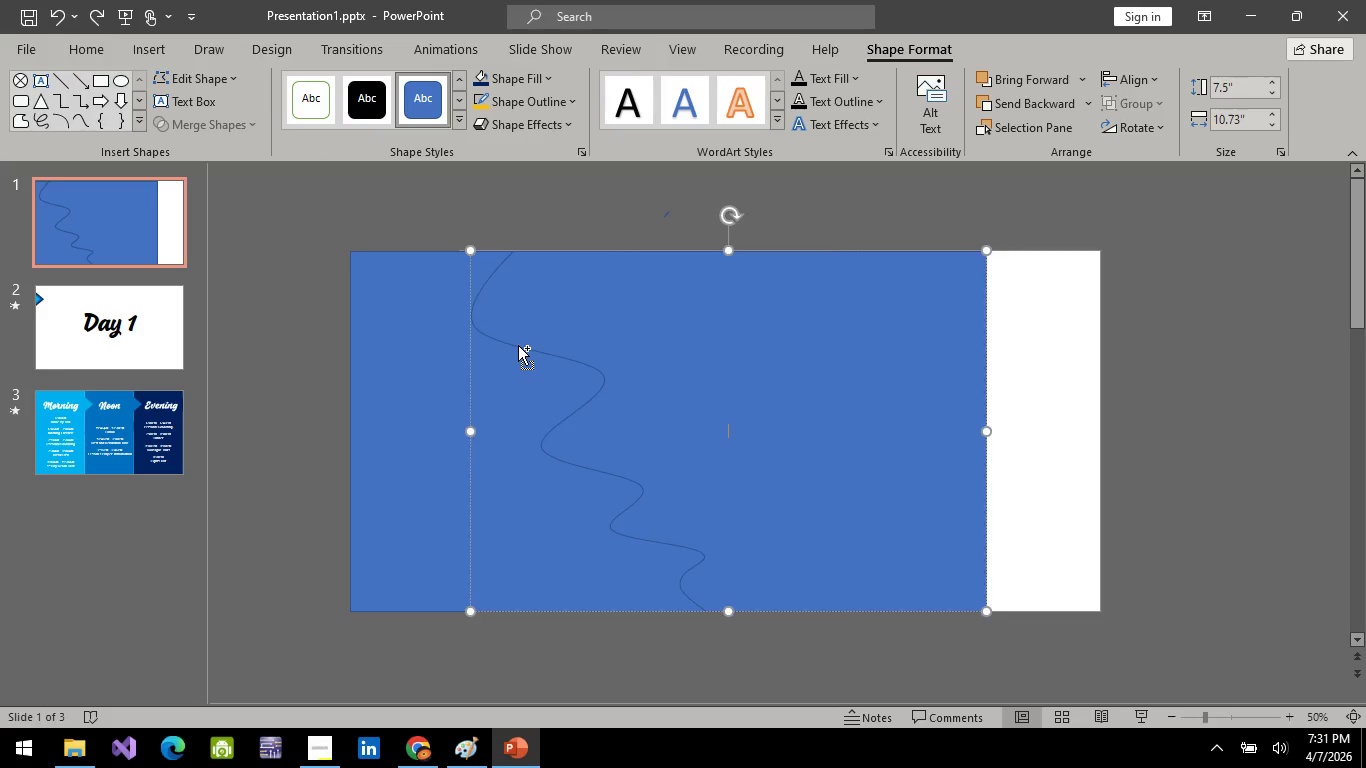 
key(Control+Z)
 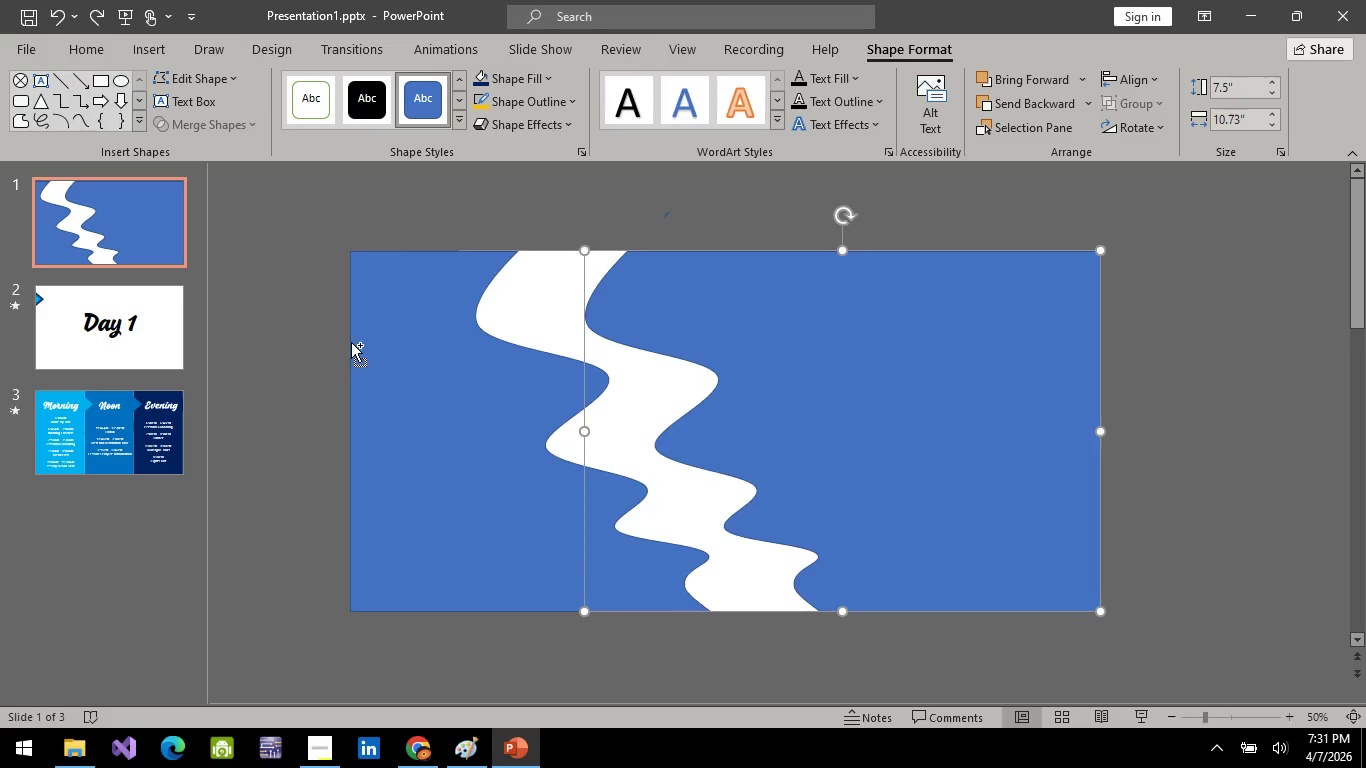 
key(Control+Z)
 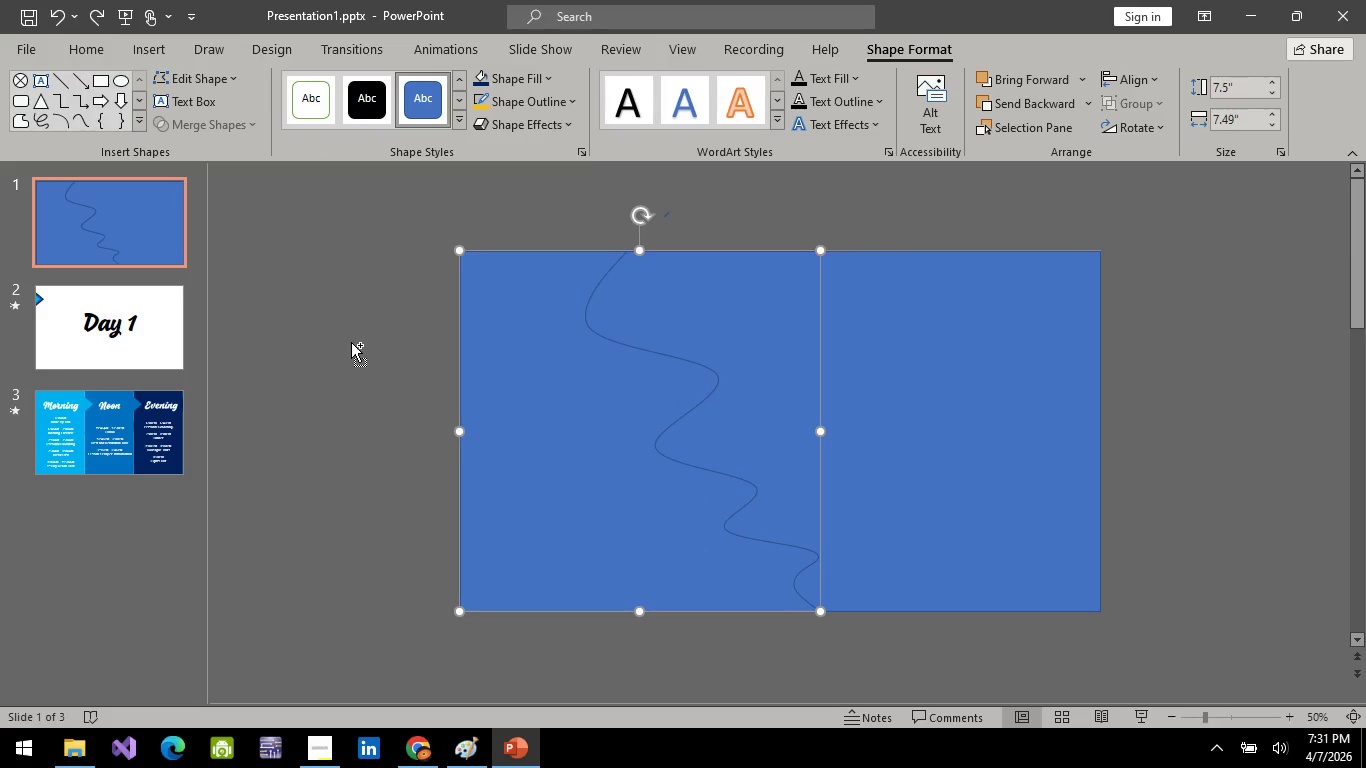 
key(Control+Z)
 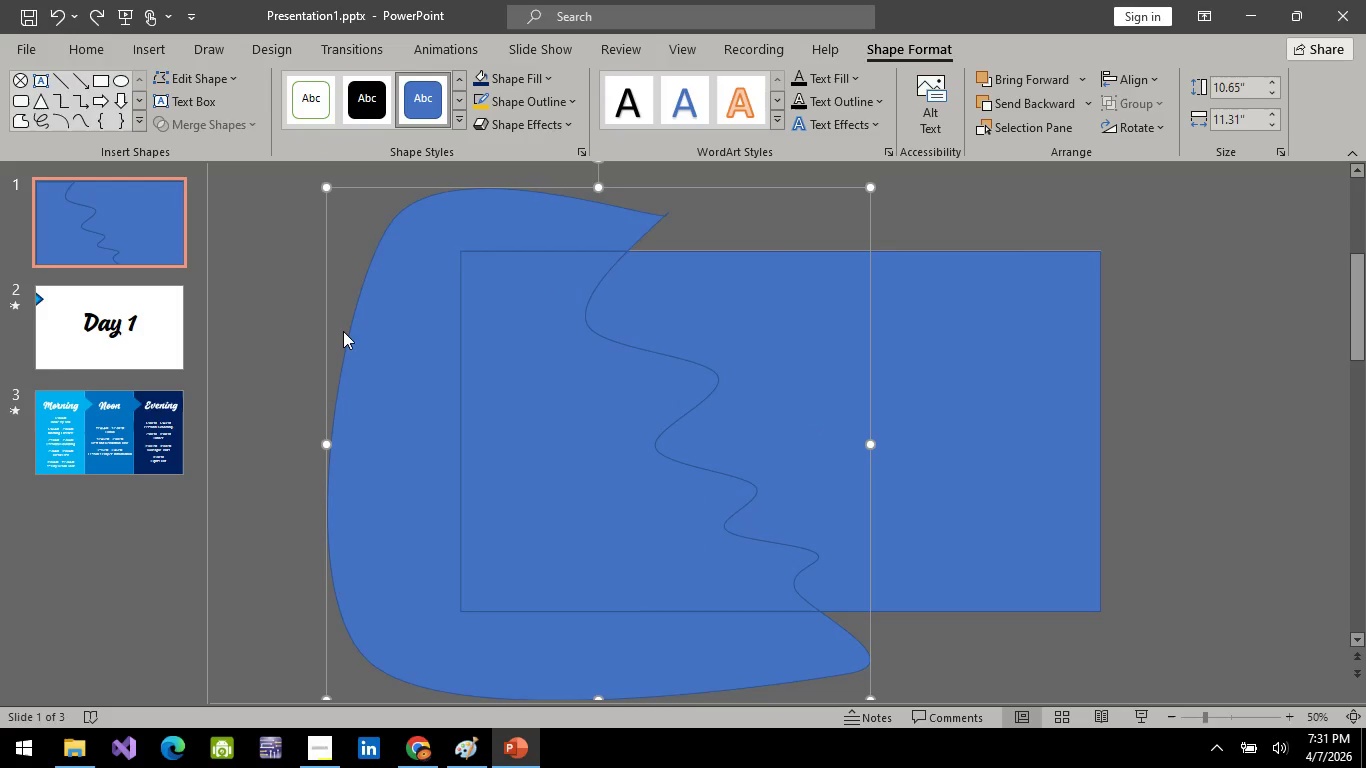 
key(Control+Z)
 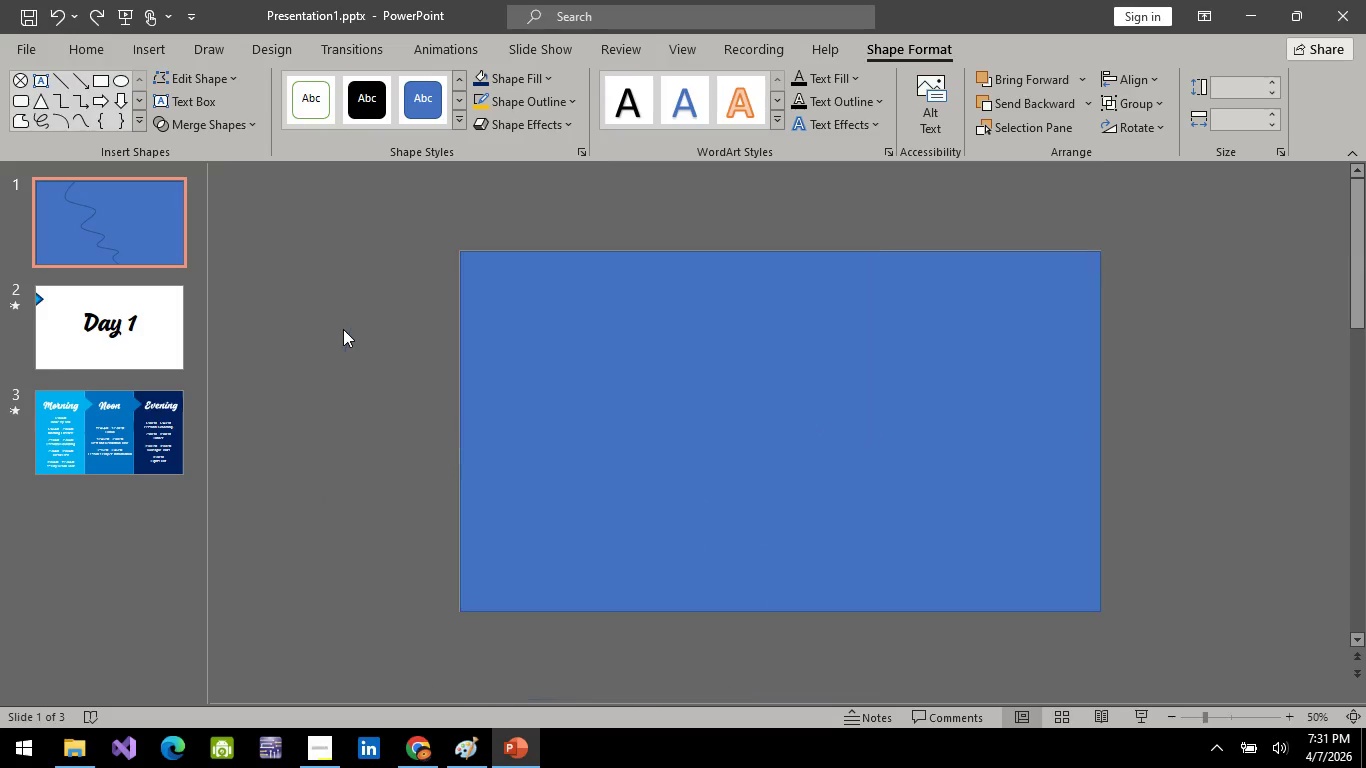 
key(Control+Z)
 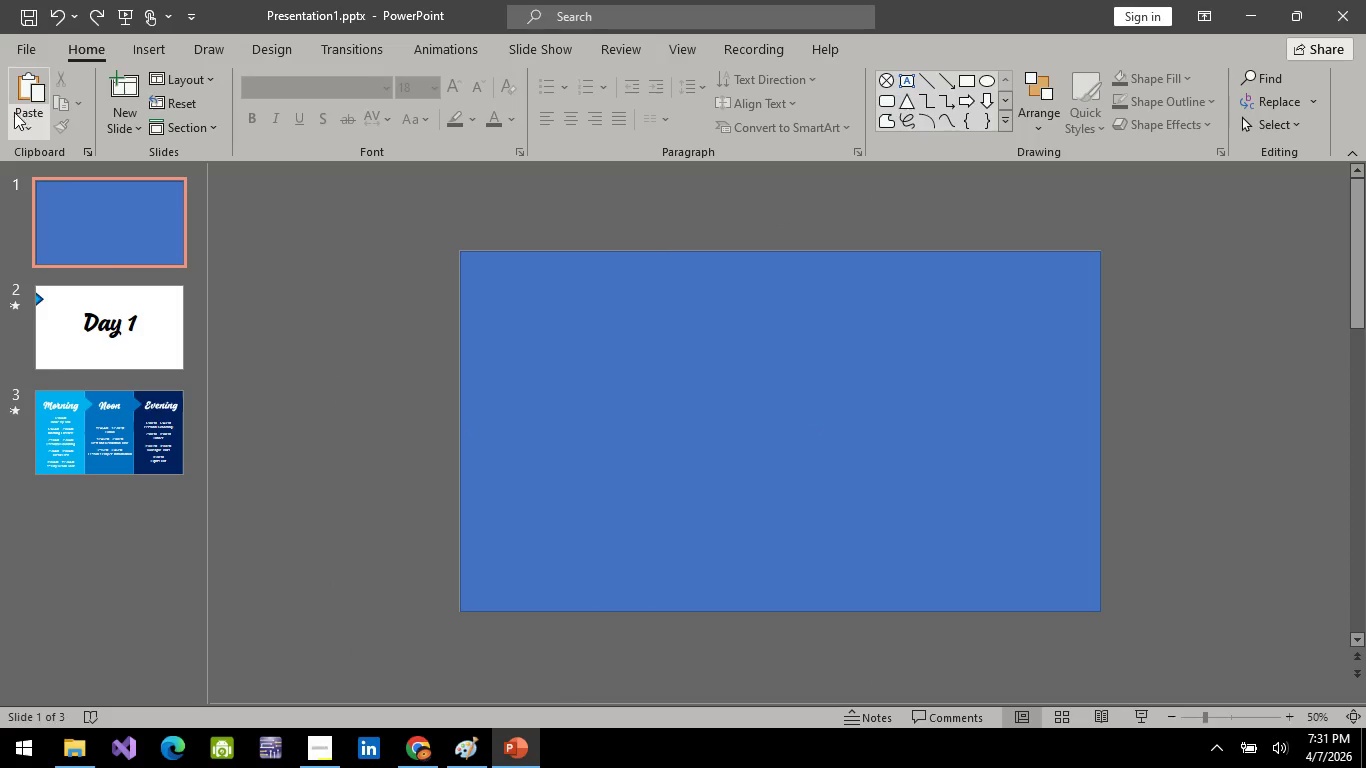 
left_click([137, 36])
 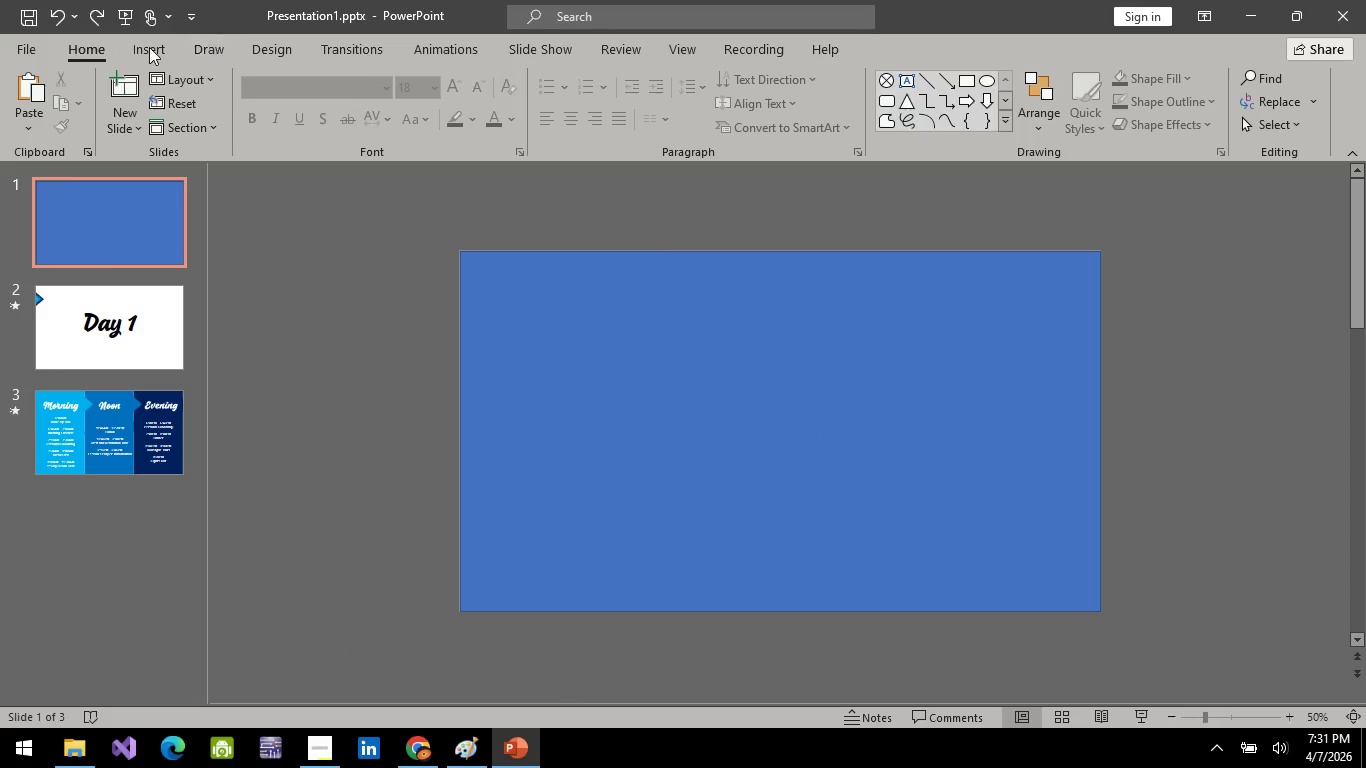 
left_click([146, 47])
 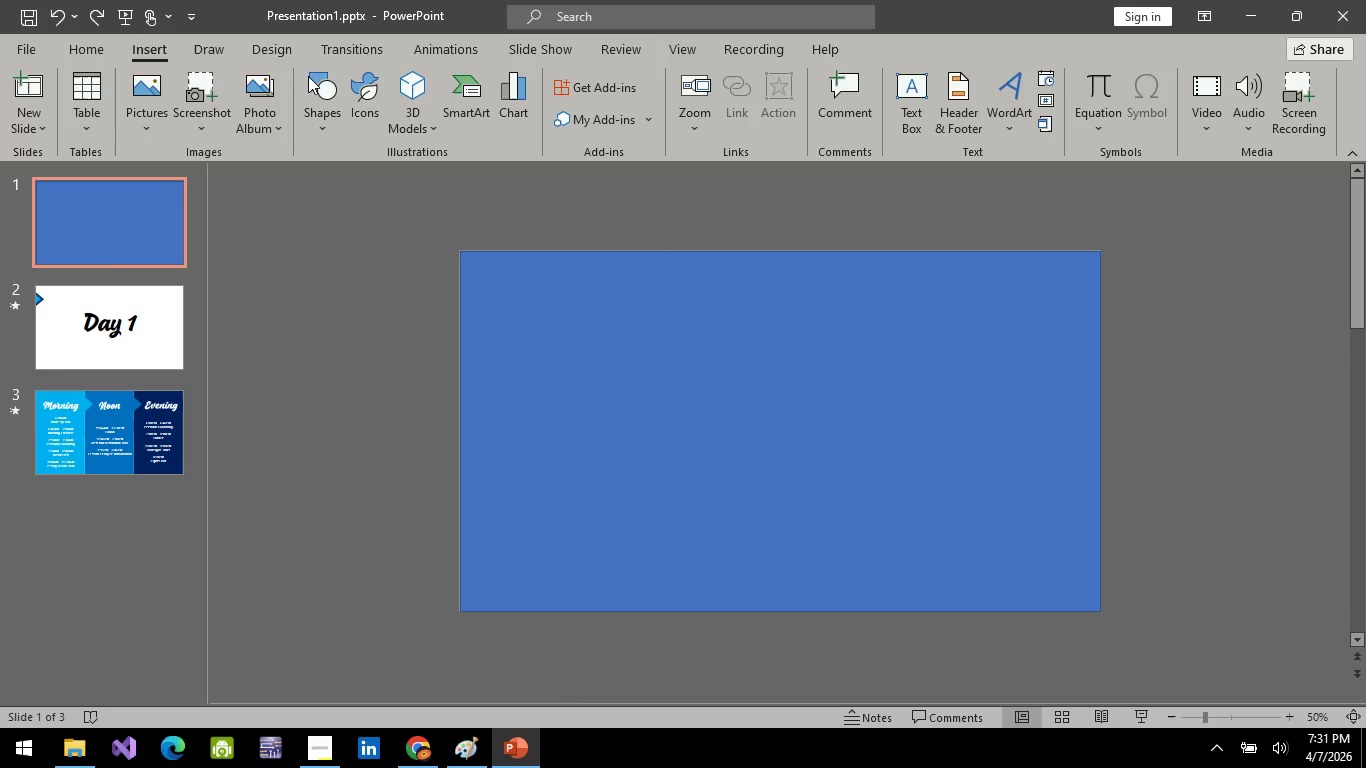 
double_click([313, 83])
 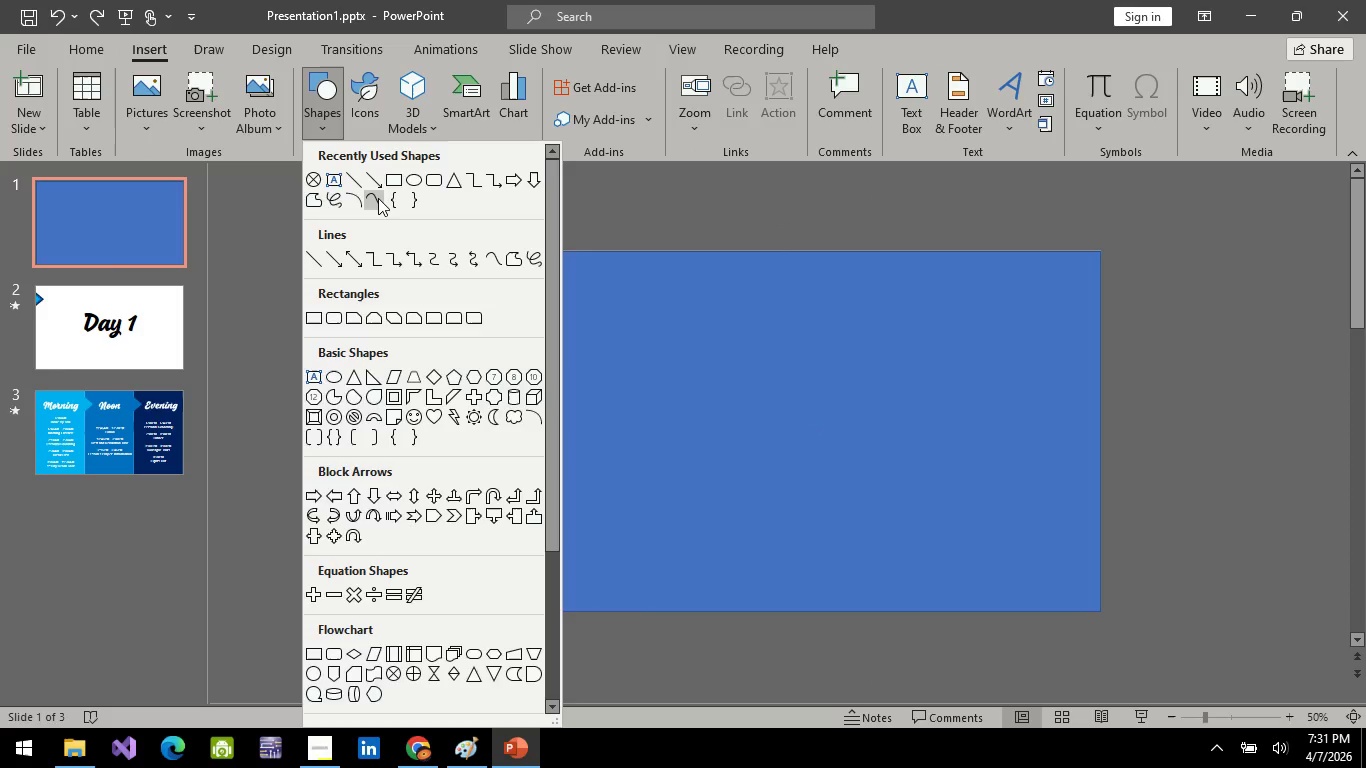 
left_click([378, 198])
 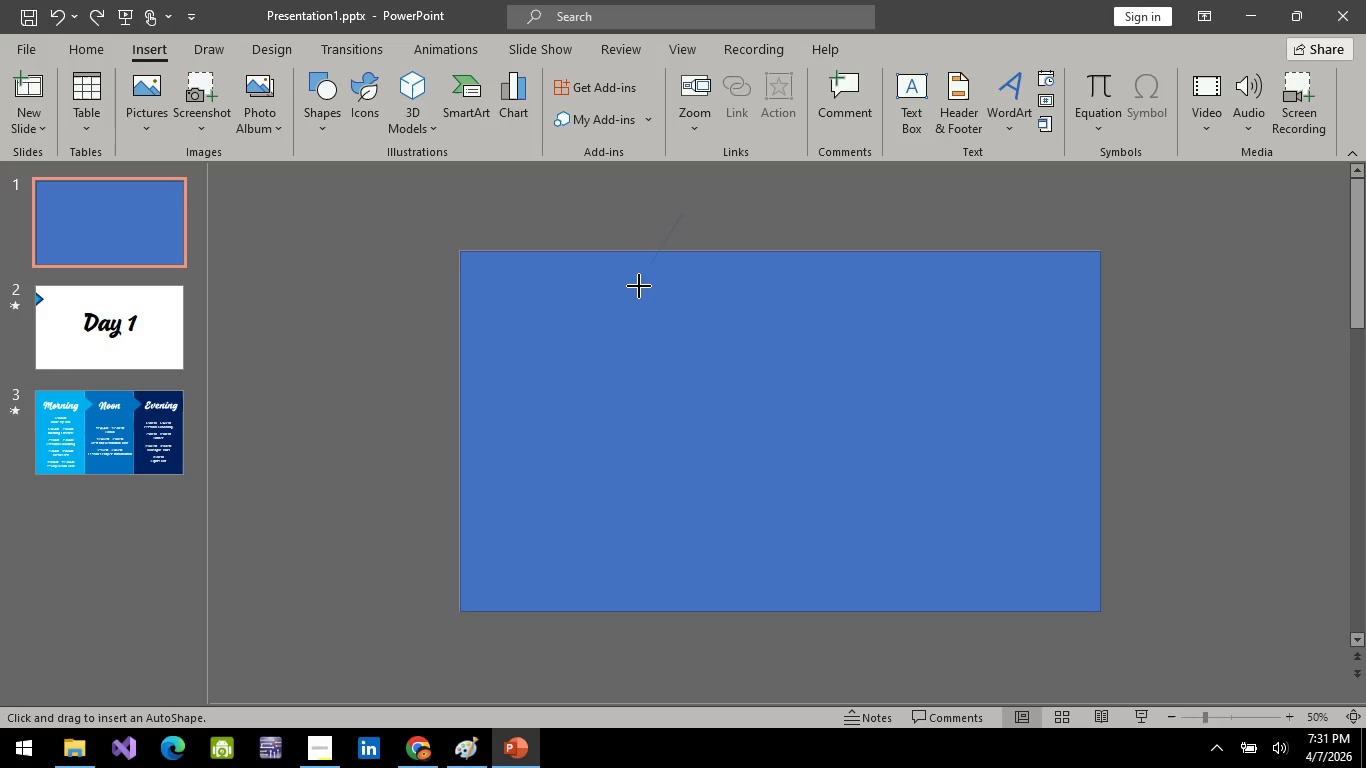 
left_click([595, 329])
 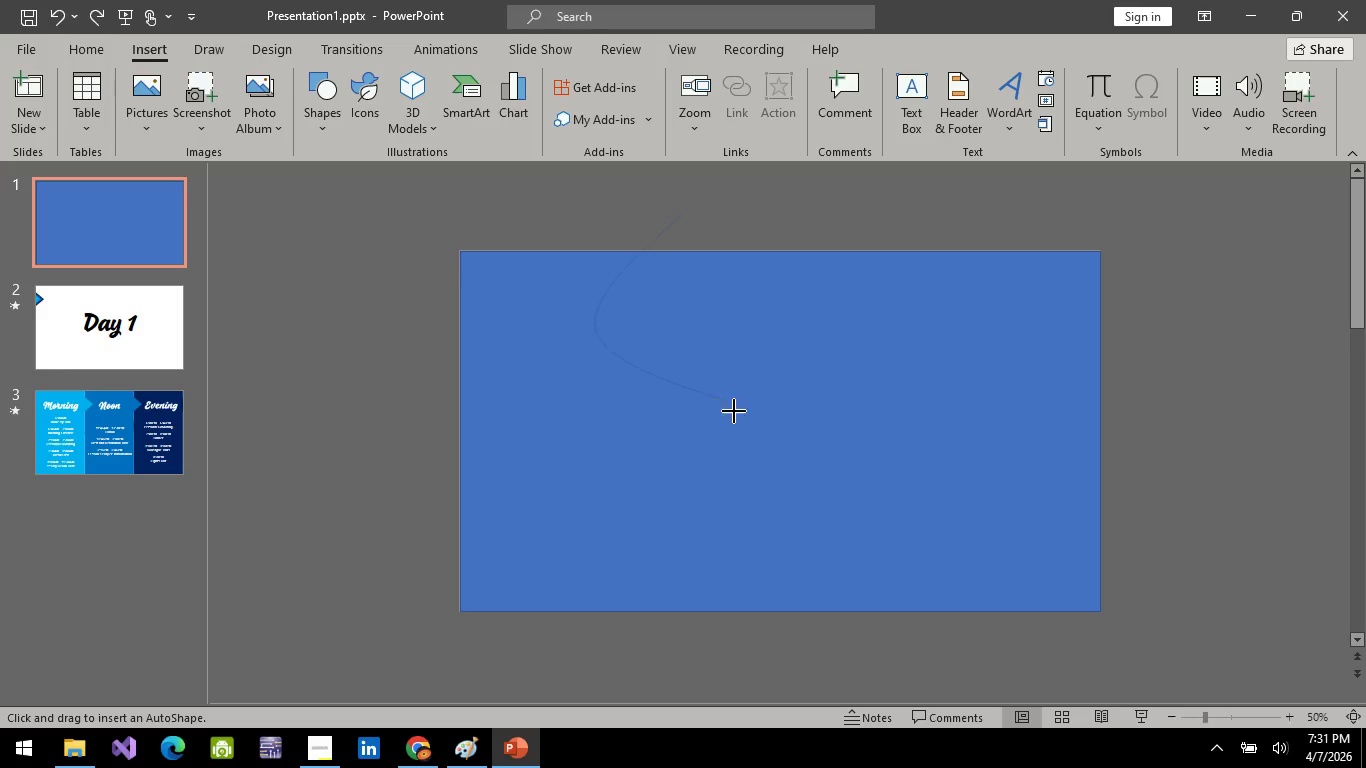 
left_click([740, 420])
 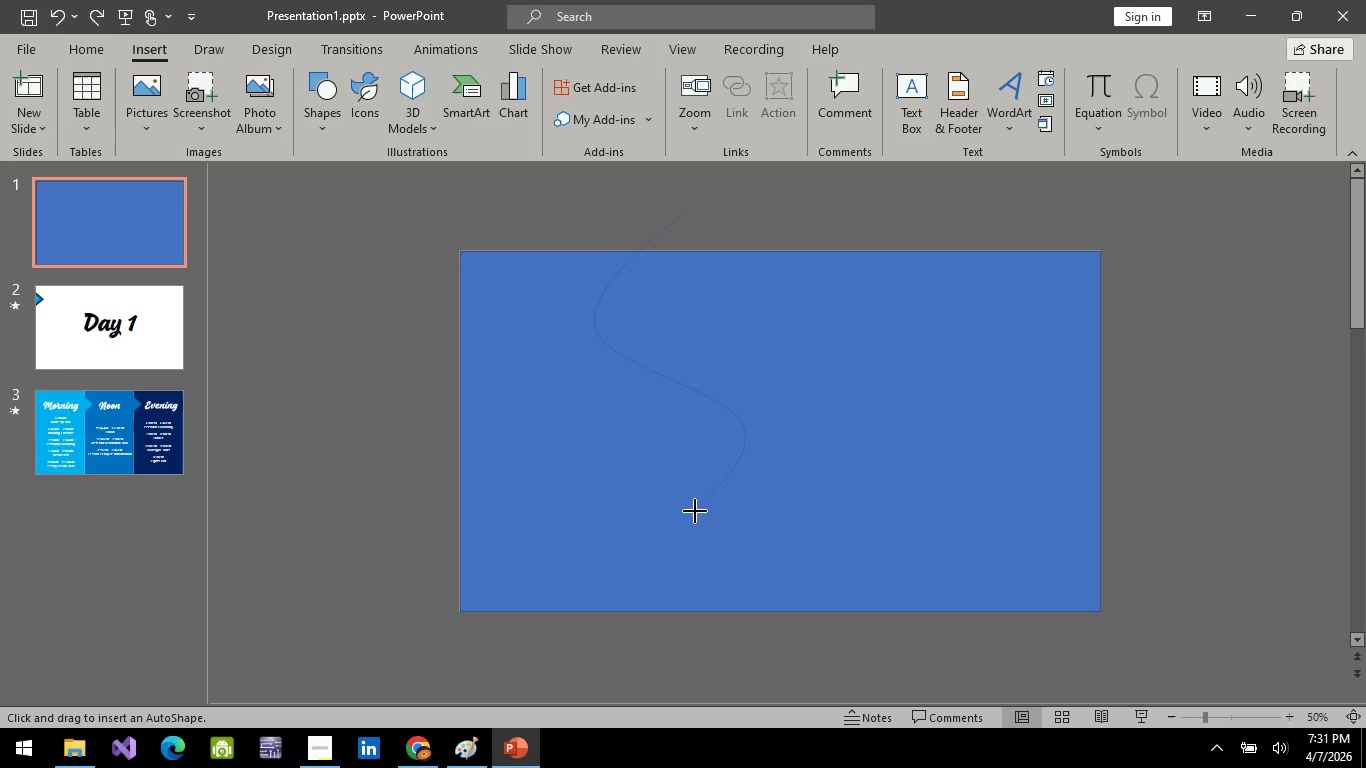 
left_click([694, 512])
 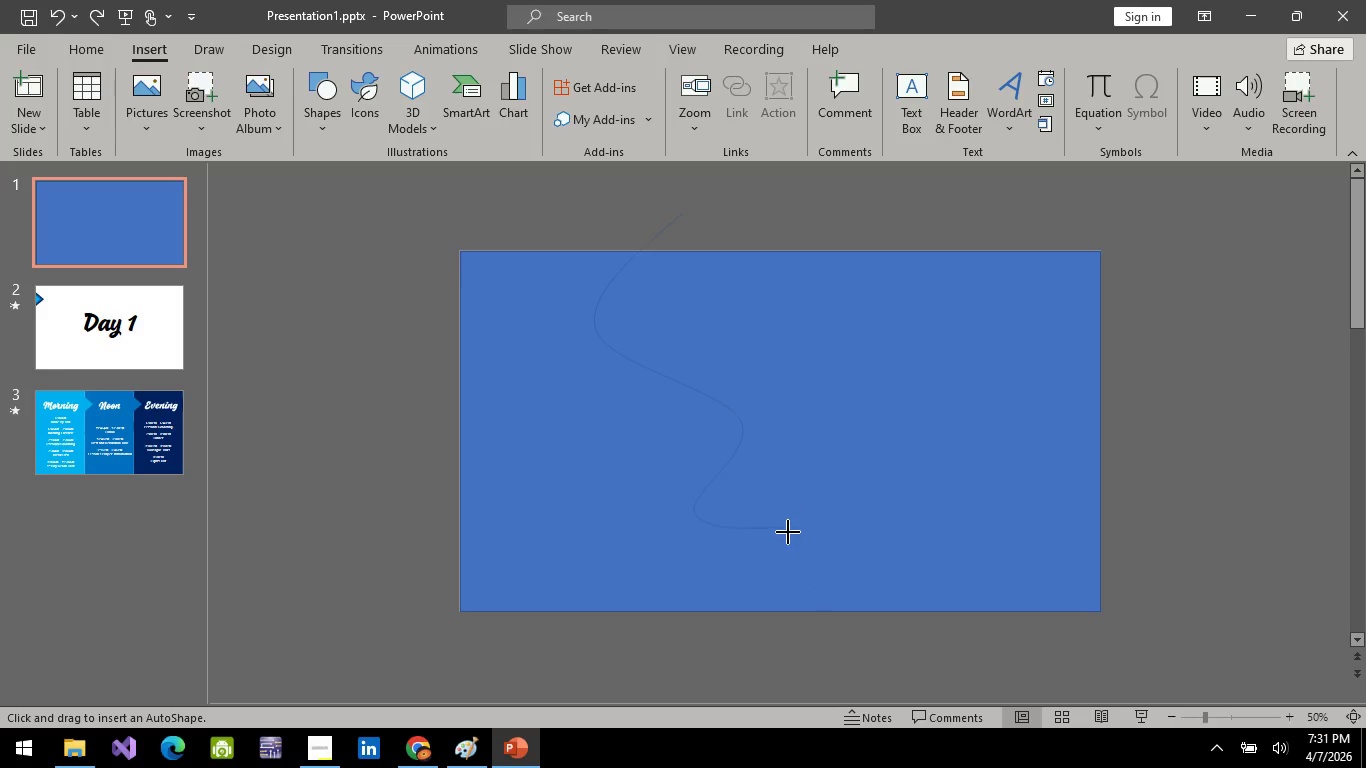 
wait(5.7)
 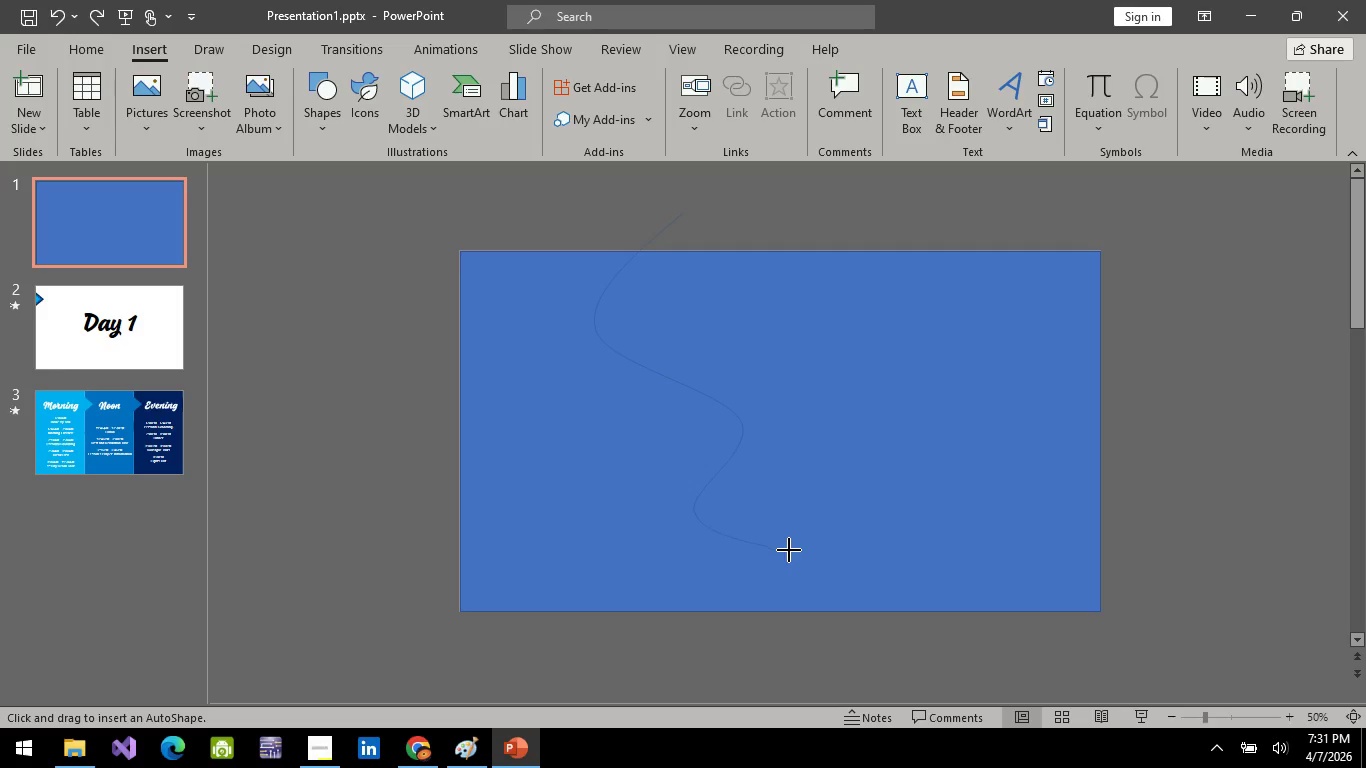 
left_click([798, 552])
 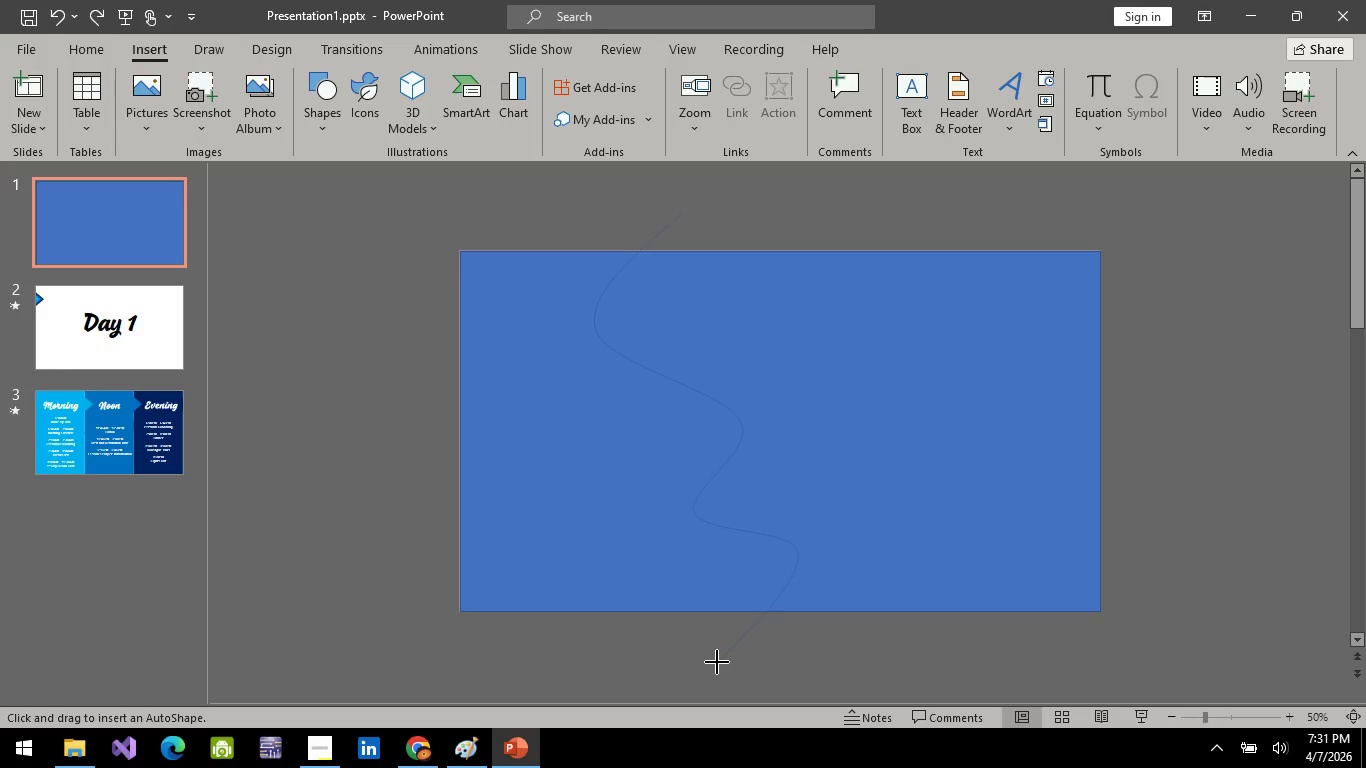 
left_click([717, 662])
 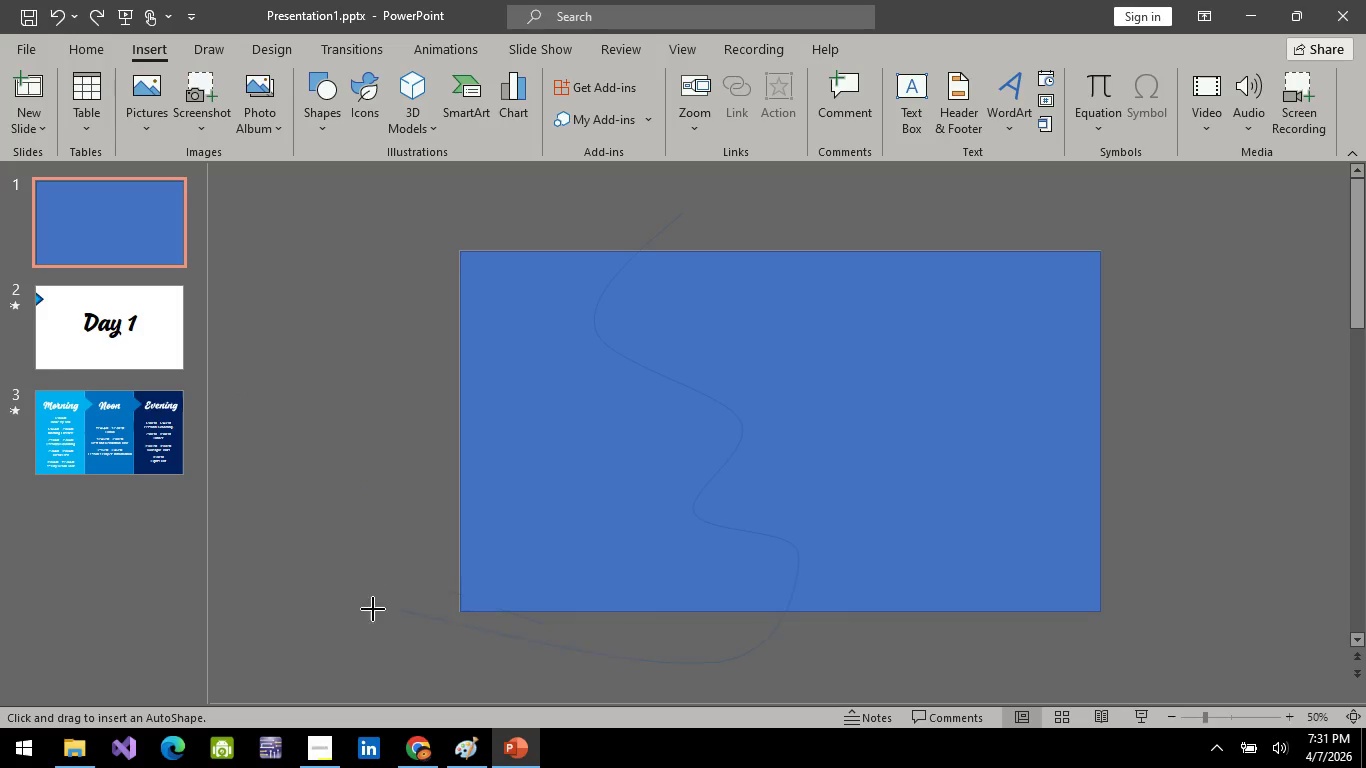 
left_click([353, 670])
 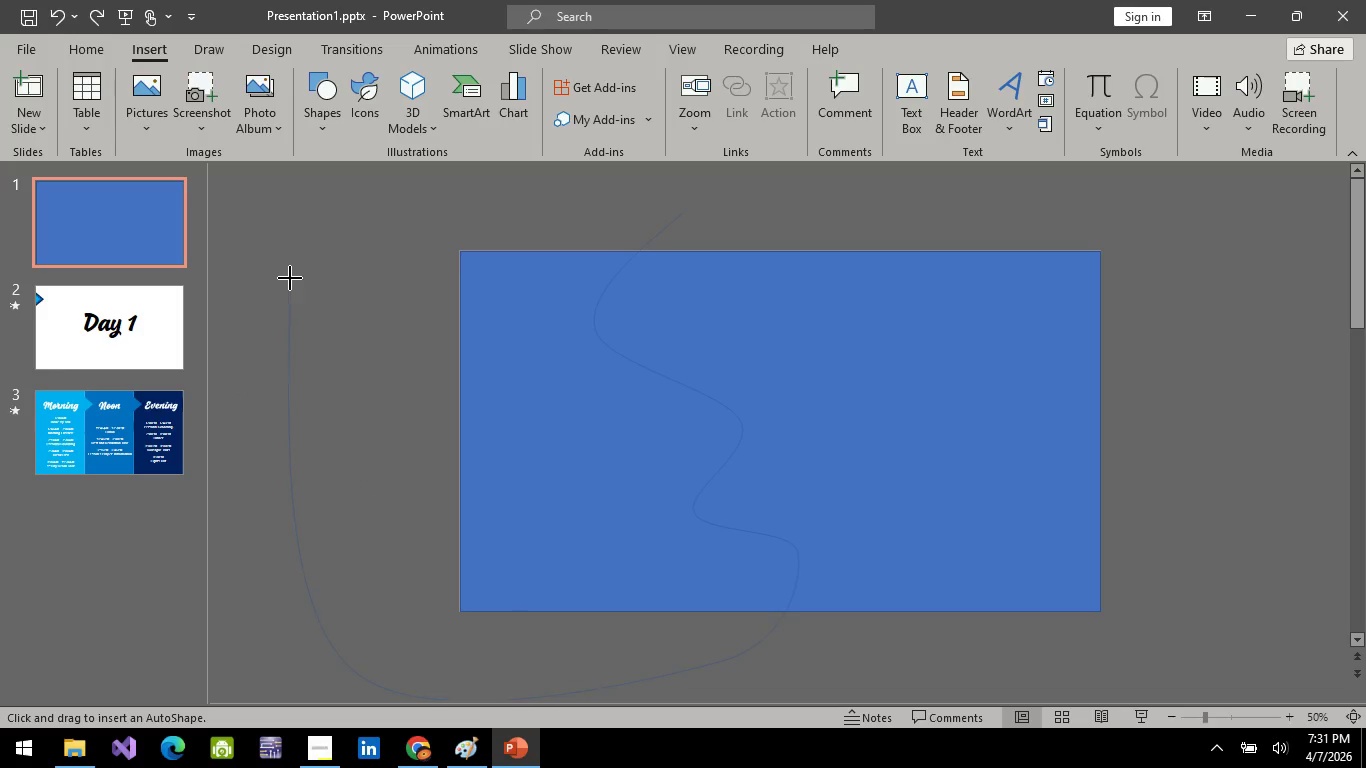 
left_click([290, 278])
 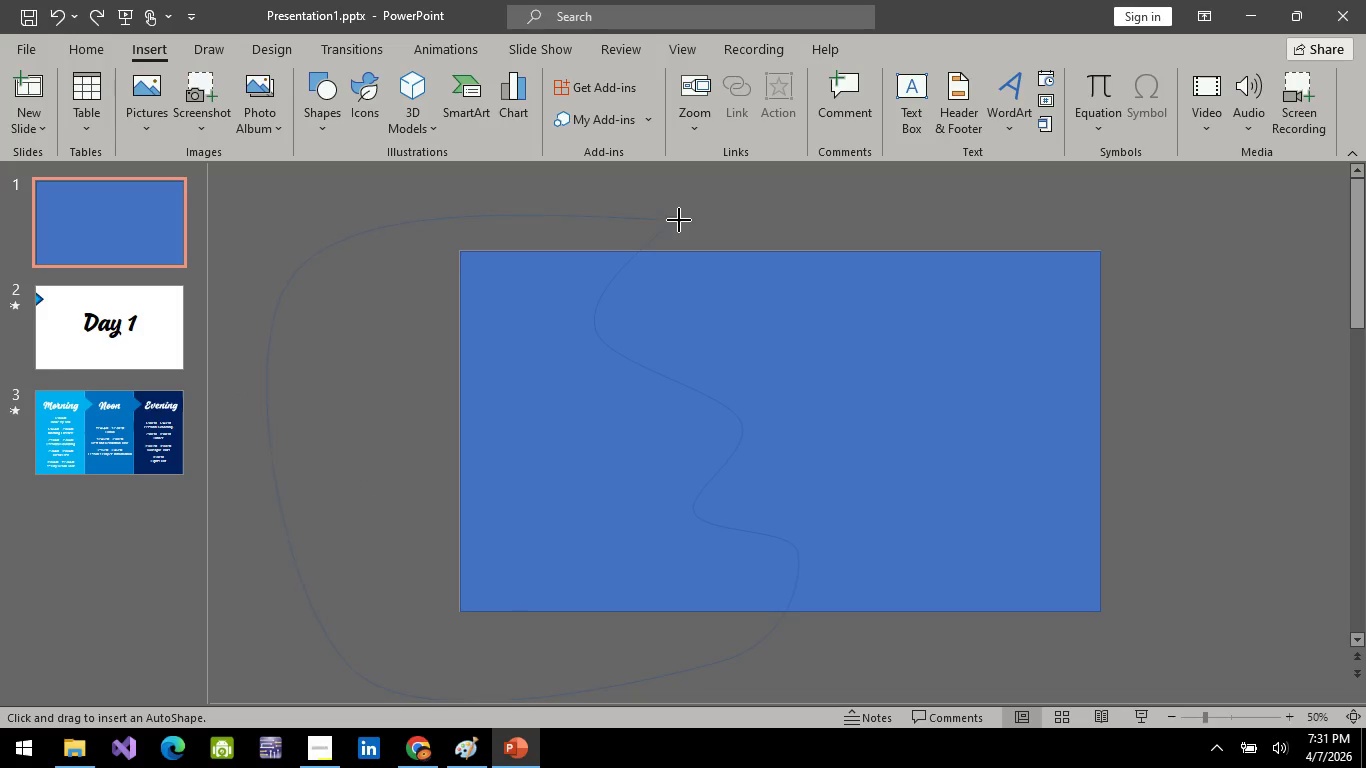 
left_click([679, 220])
 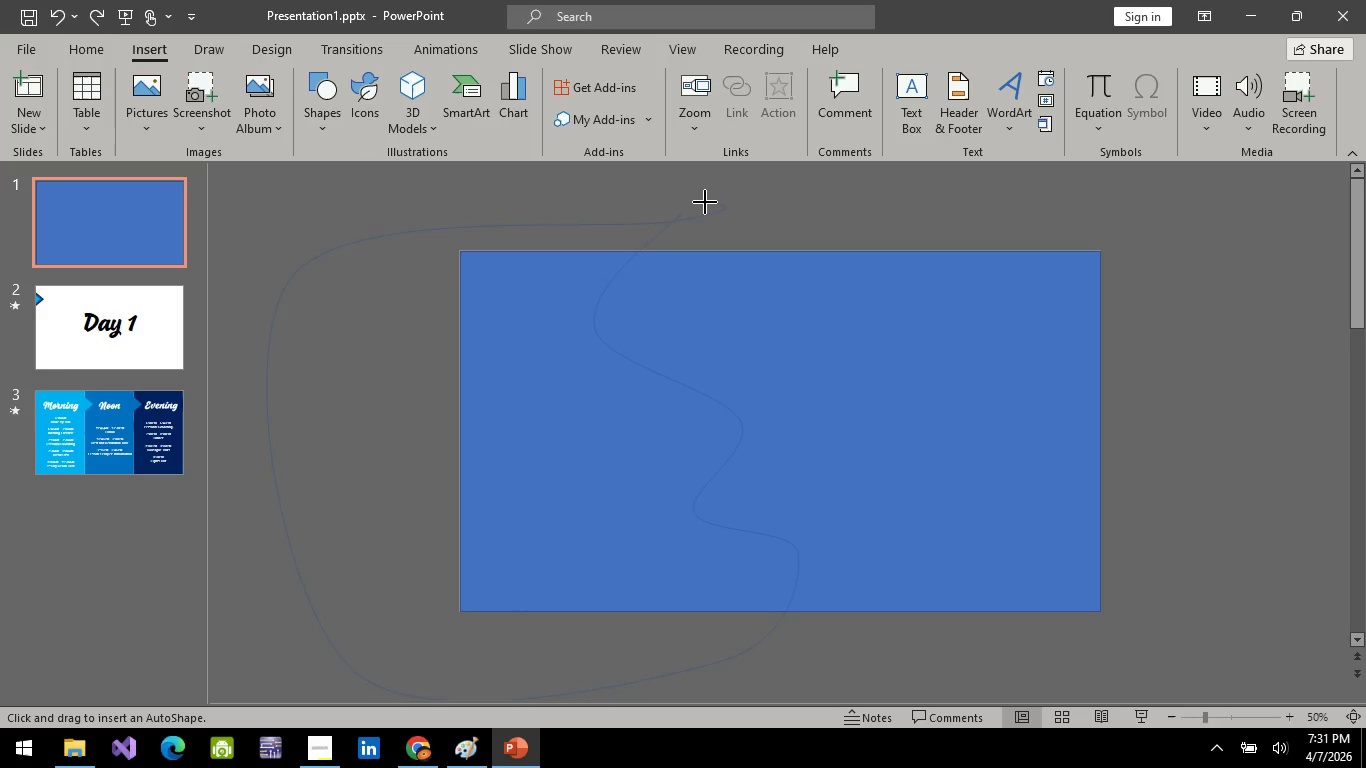 
key(Escape)
 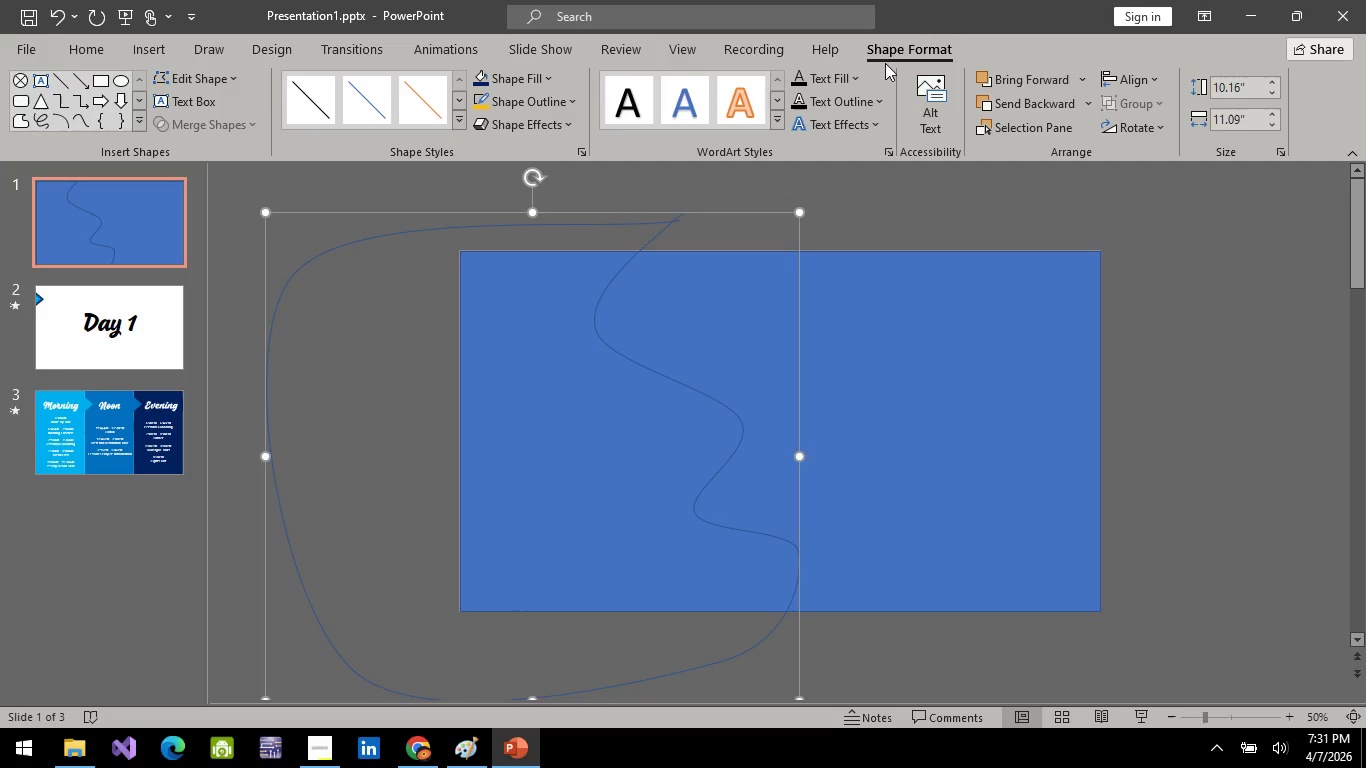 
left_click_drag(start_coordinate=[899, 328], to_coordinate=[892, 327])
 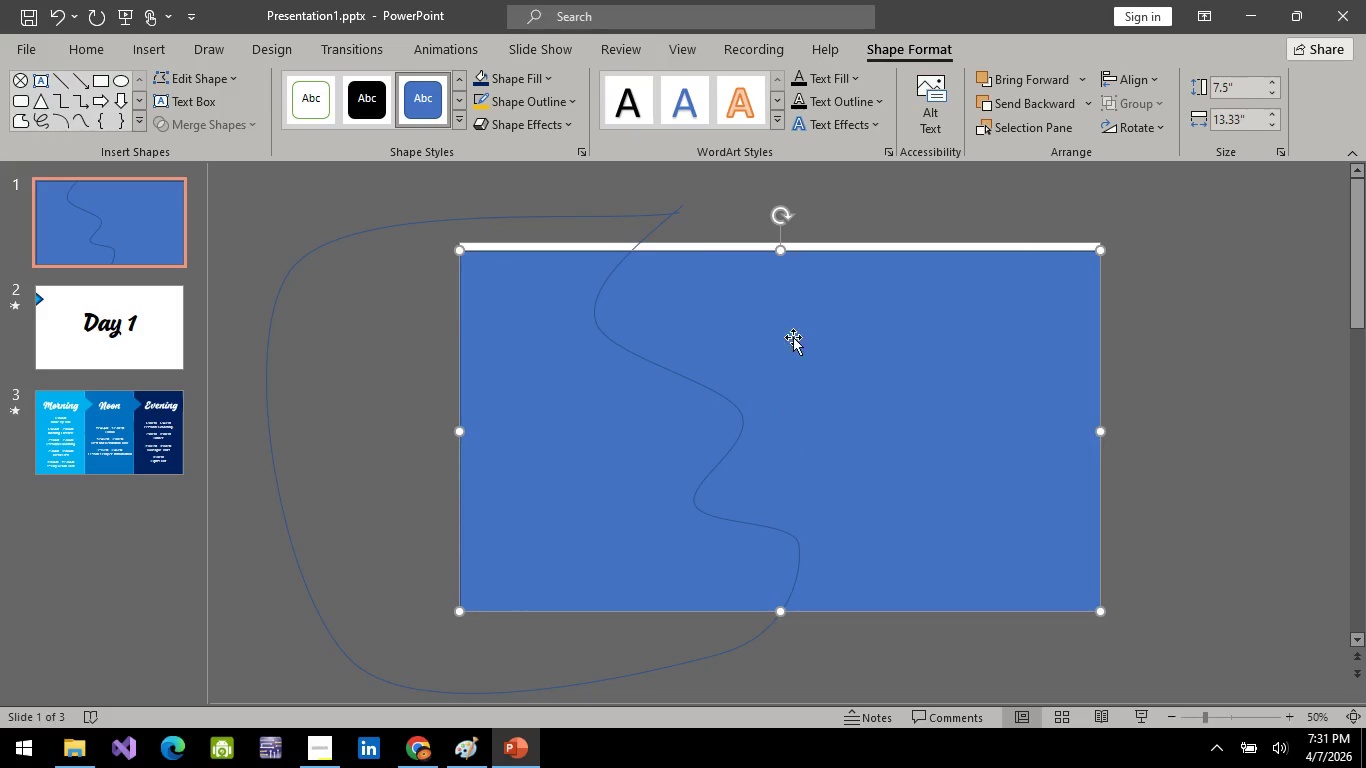 
hold_key(key=ControlLeft, duration=1.5)
 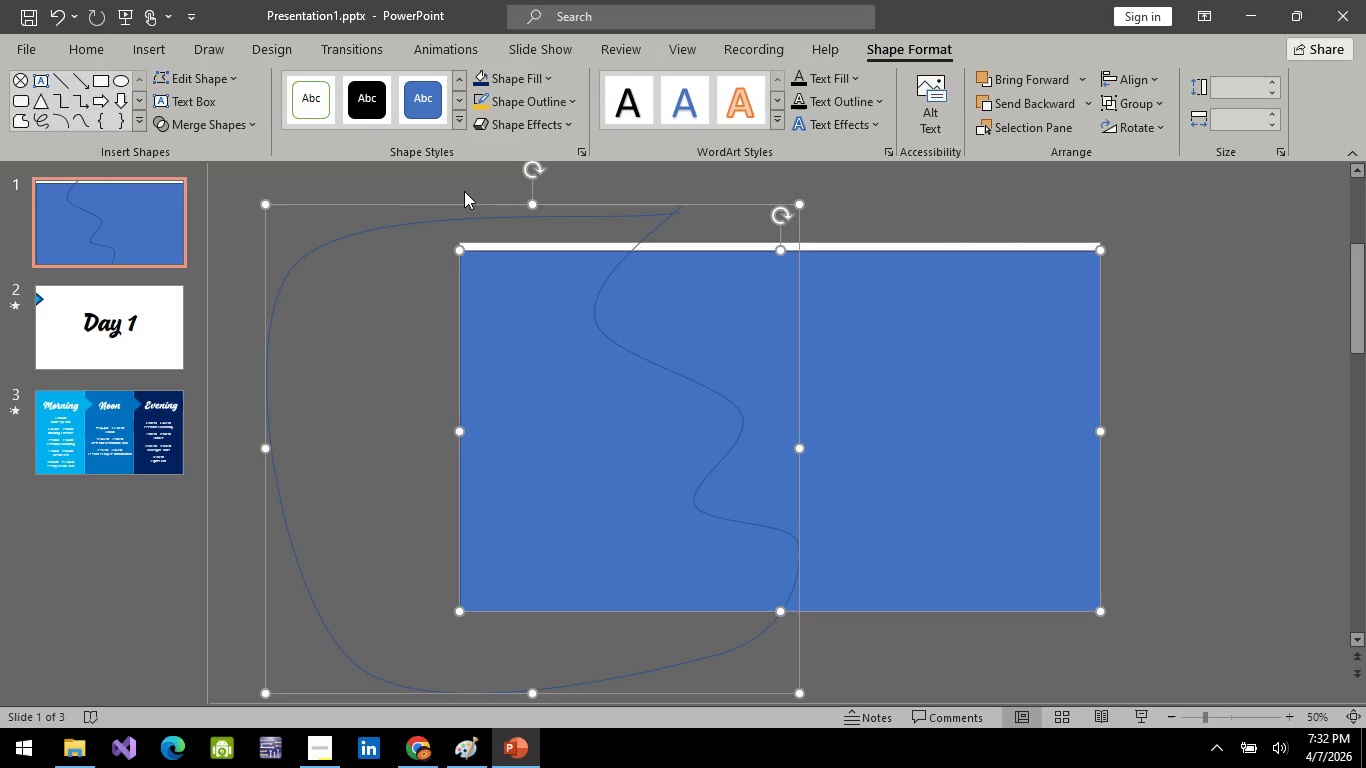 
hold_key(key=ControlLeft, duration=0.62)
left_click([548, 211])
 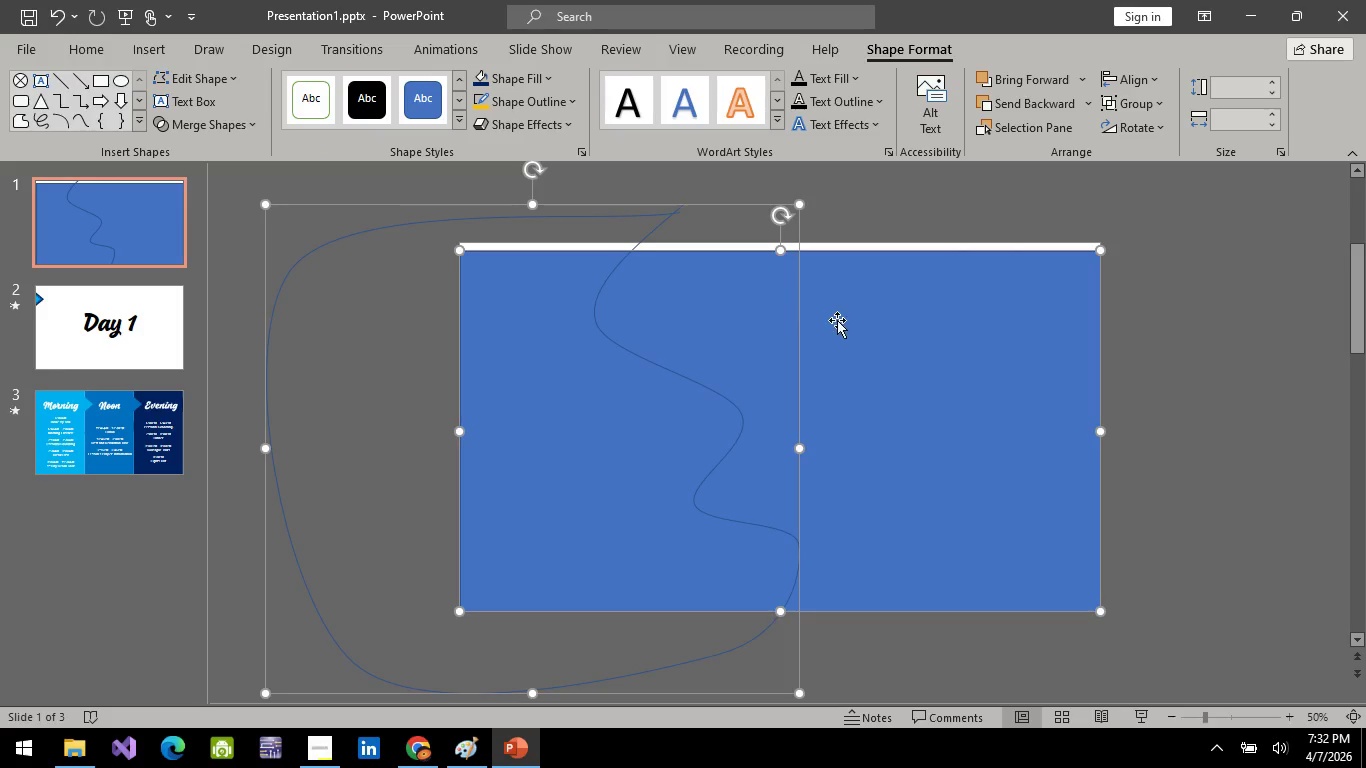 
mouse_move([197, 131])
 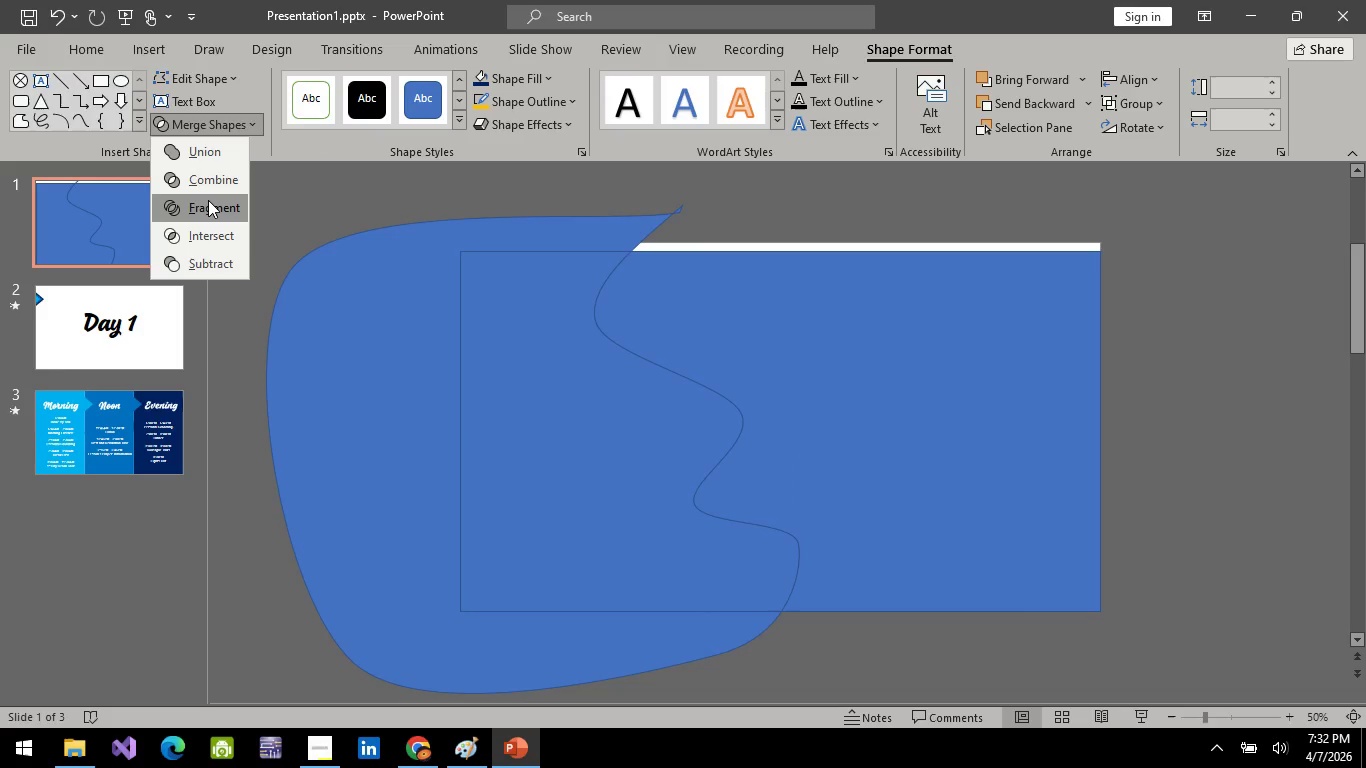 
left_click([208, 200])
 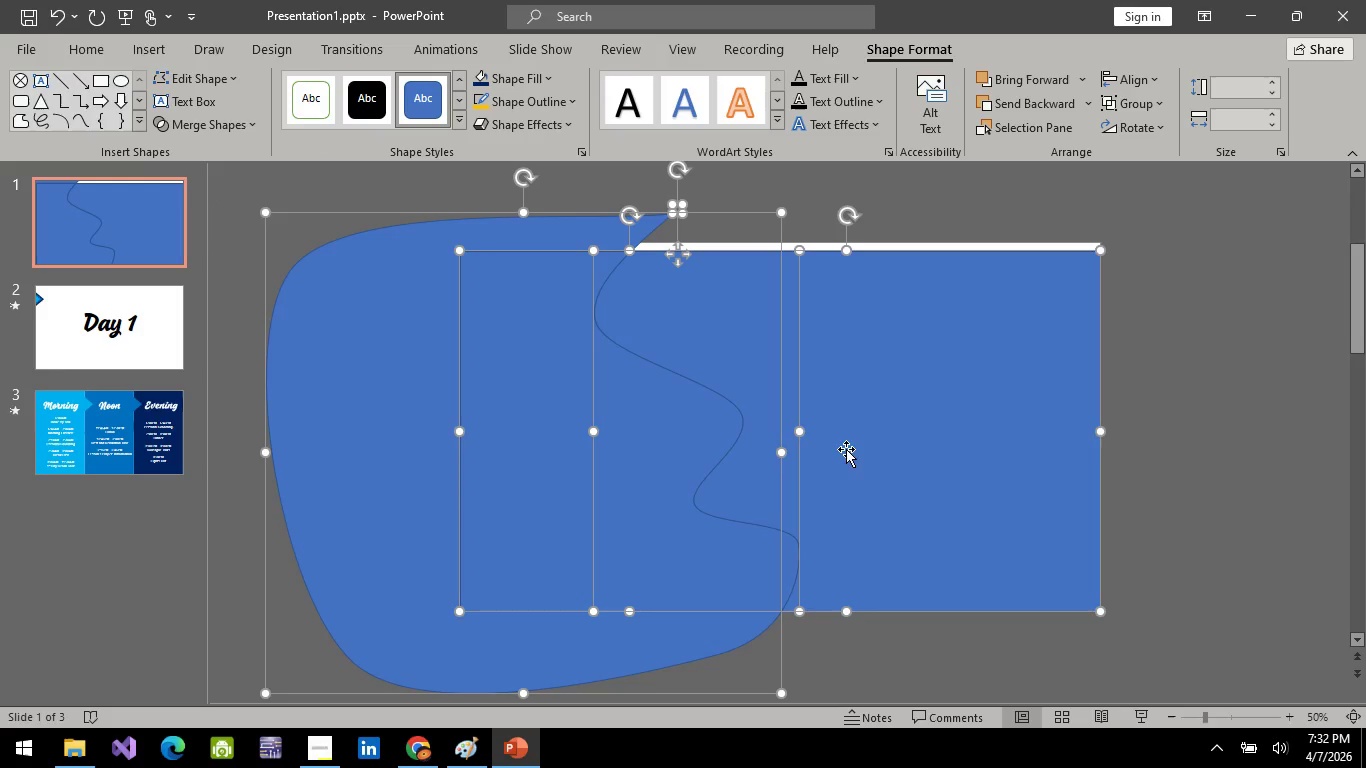 
left_click_drag(start_coordinate=[853, 453], to_coordinate=[853, 445])
 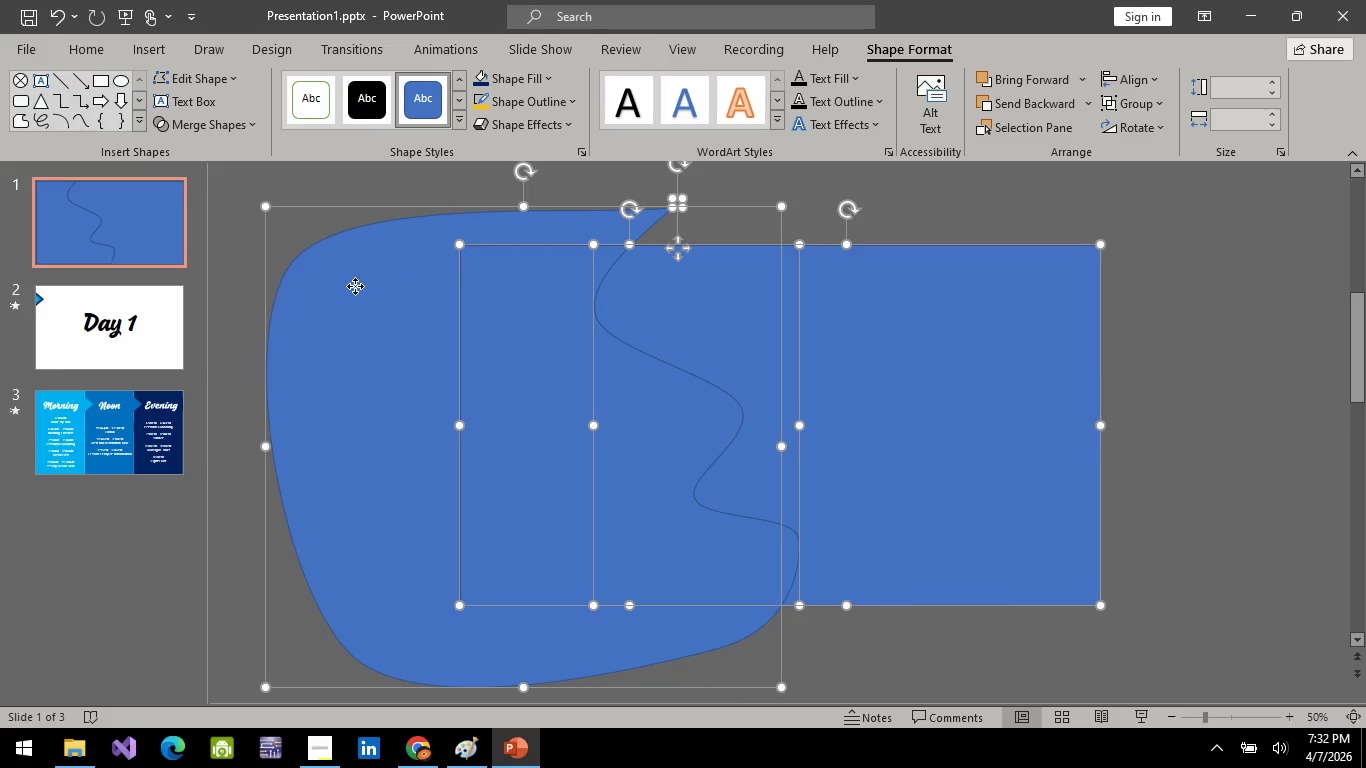 
left_click([355, 286])
 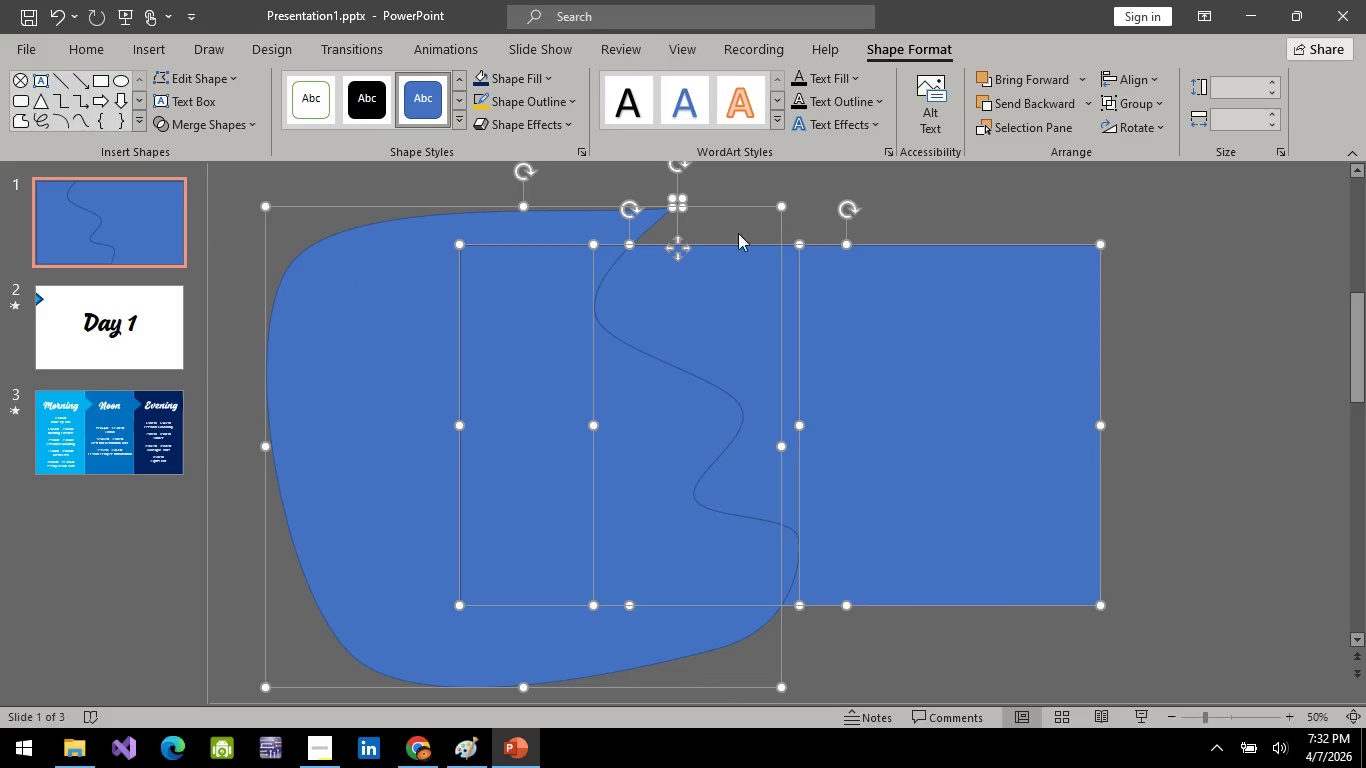 
left_click([813, 208])
 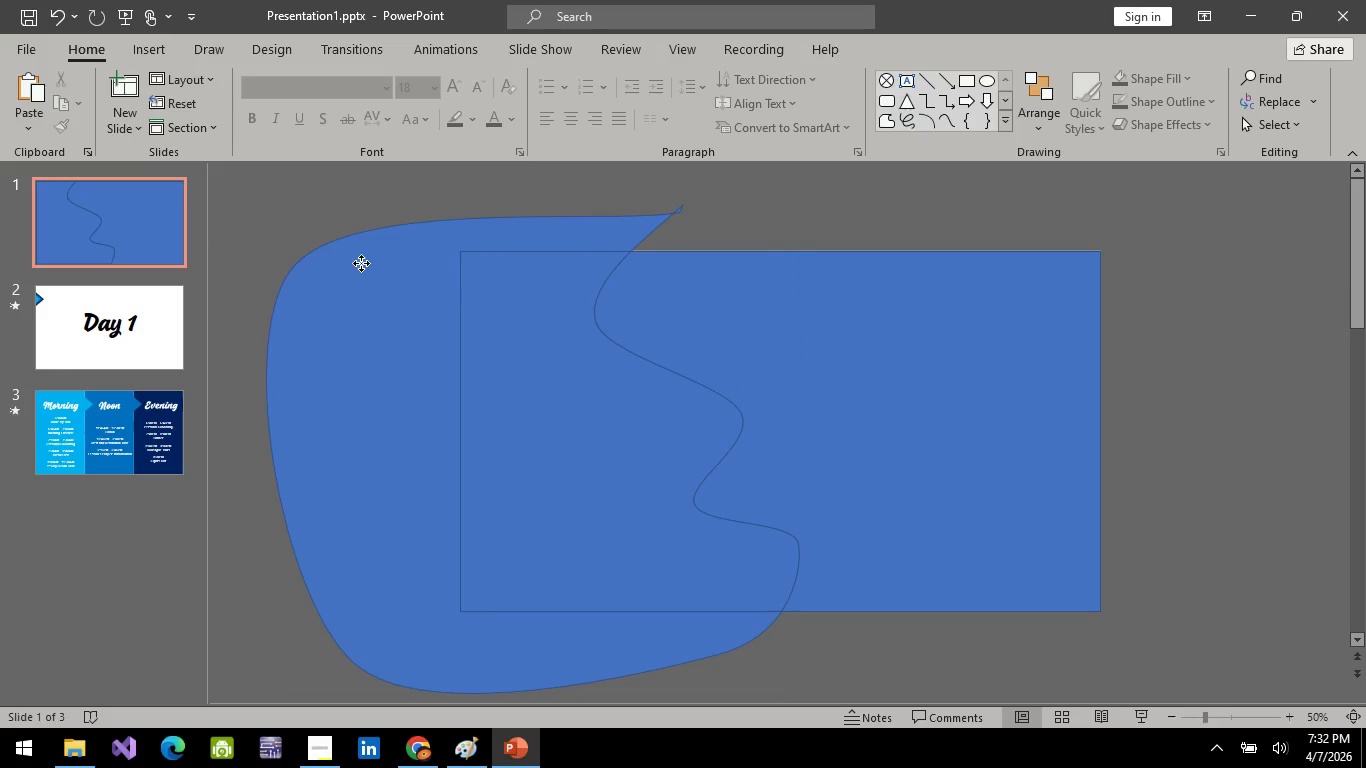 
left_click_drag(start_coordinate=[361, 263], to_coordinate=[555, 224])
 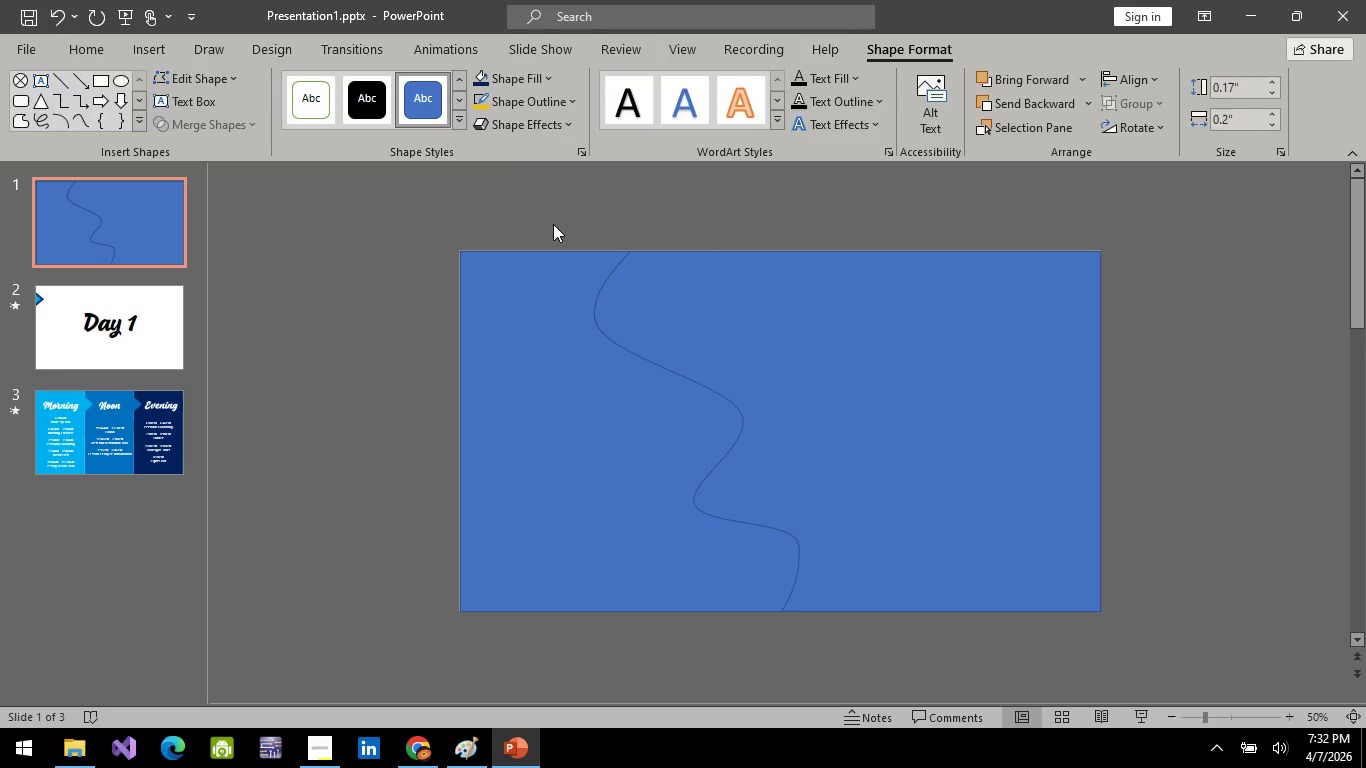 
key(Delete)
 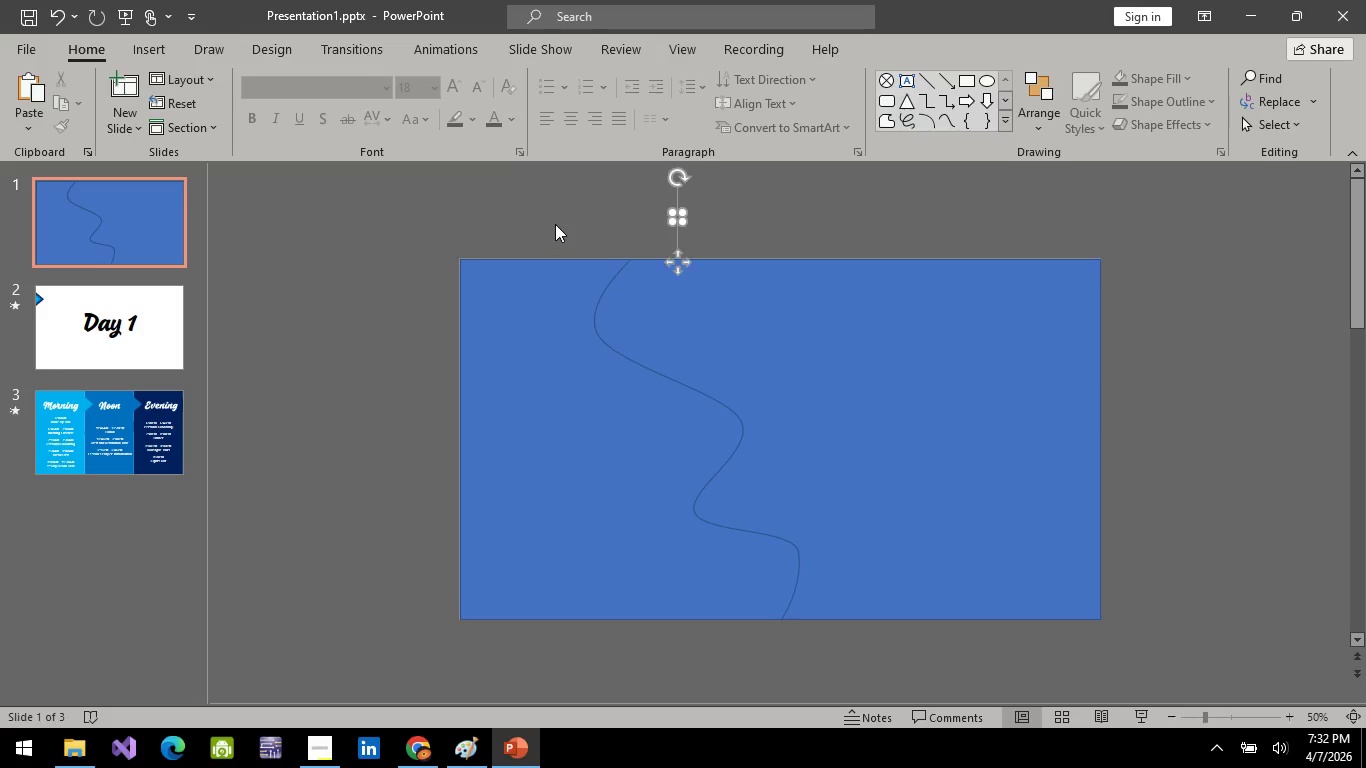 
key(Delete)
 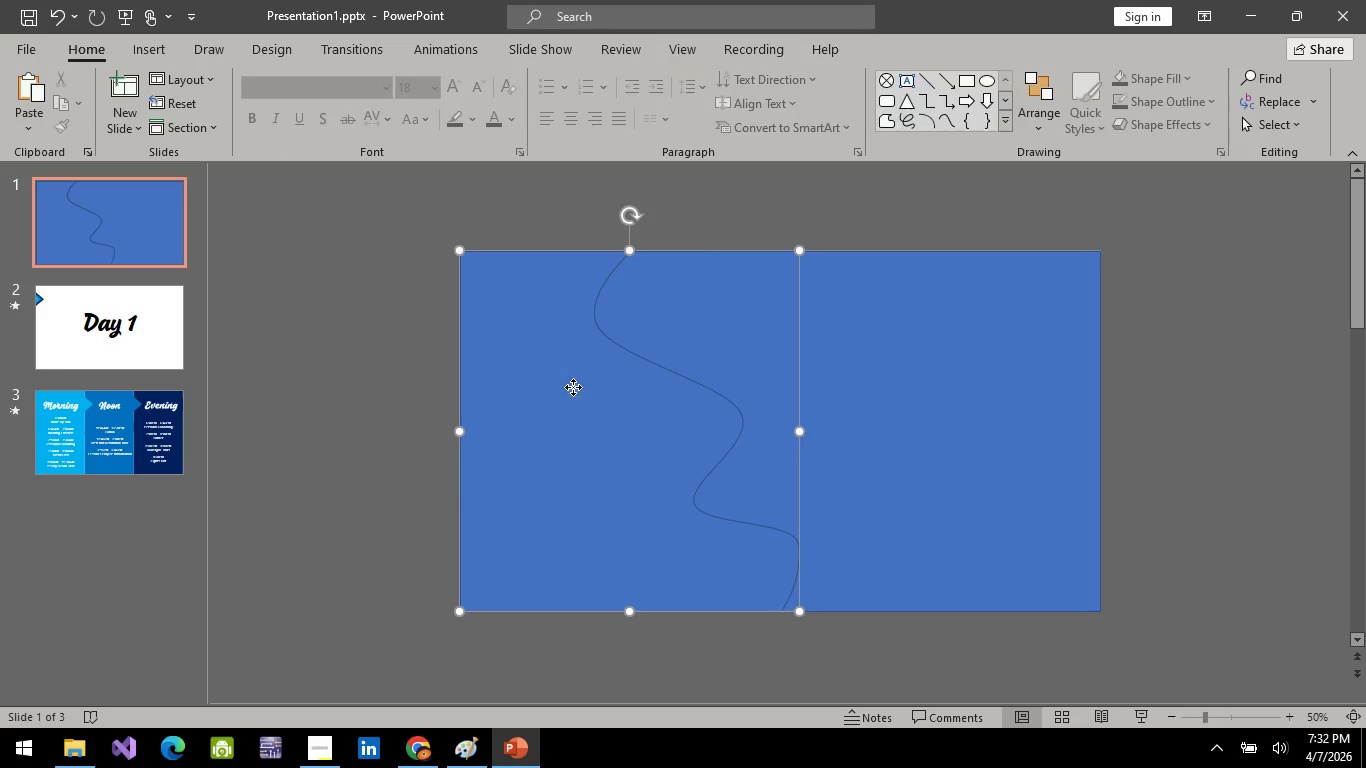 
left_click_drag(start_coordinate=[590, 419], to_coordinate=[520, 414])
 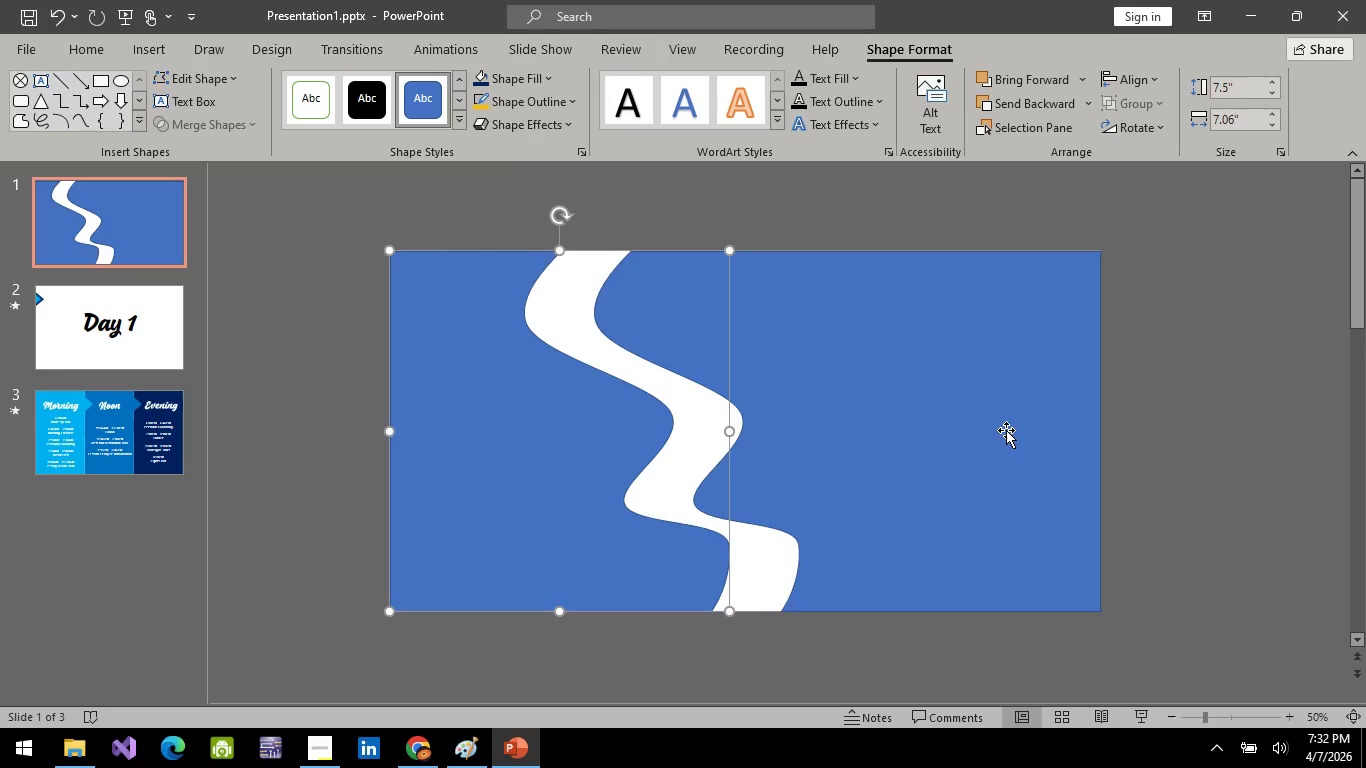 
left_click([1006, 430])
 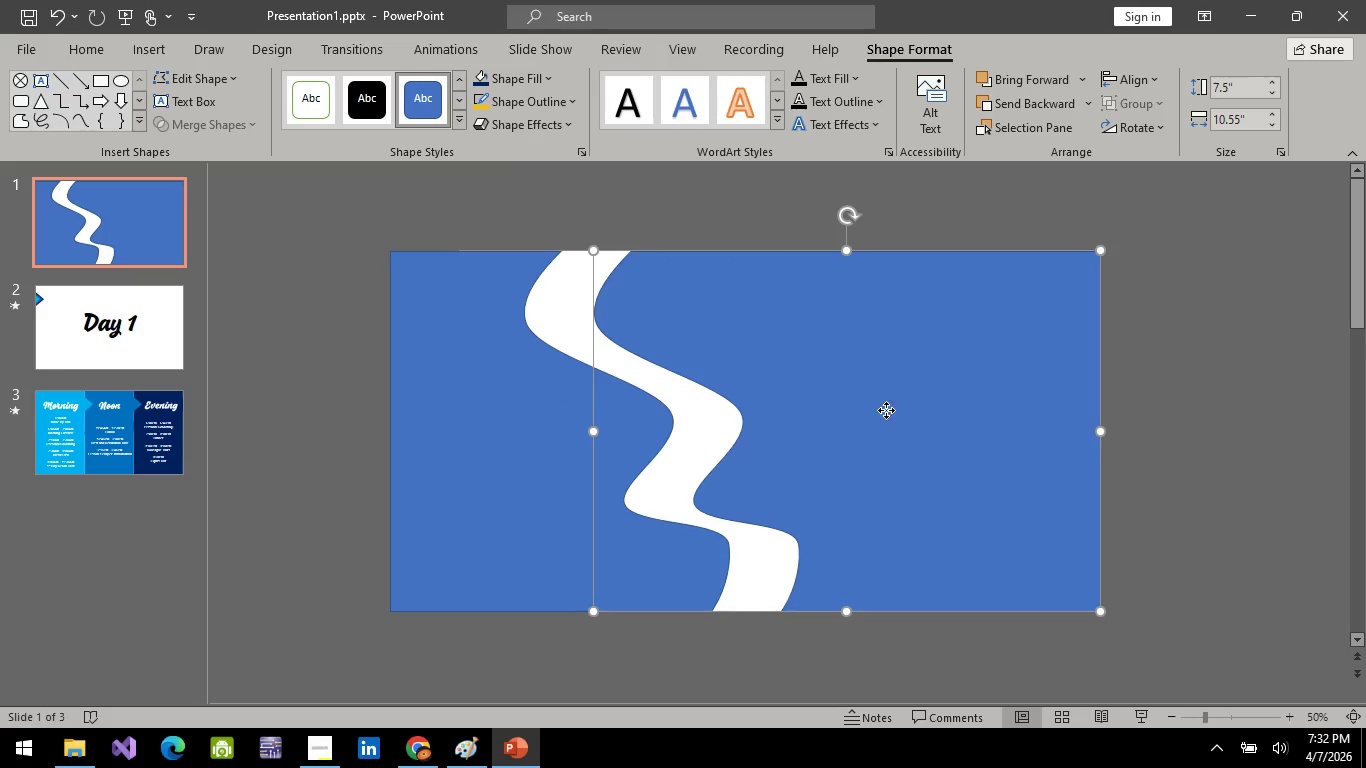 
left_click_drag(start_coordinate=[886, 410], to_coordinate=[919, 414])
 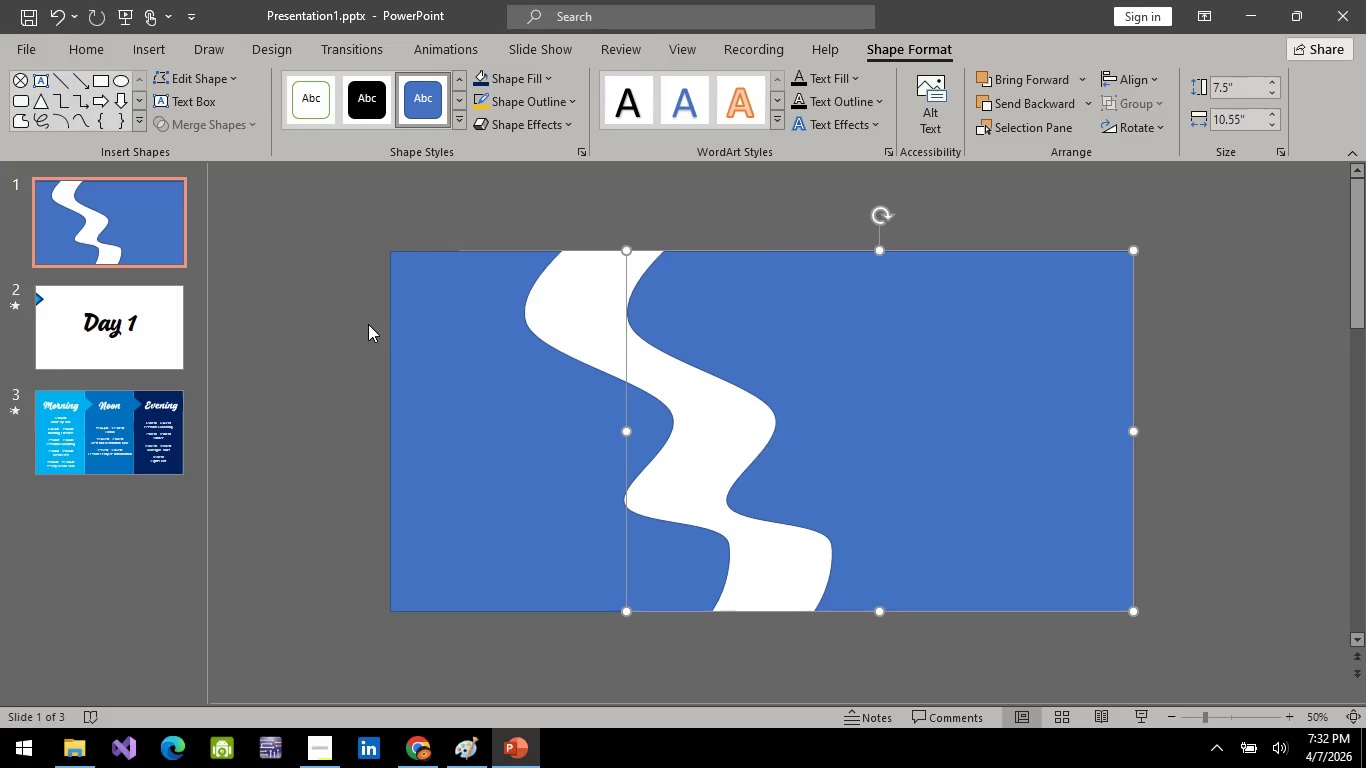 
wait(11.61)
 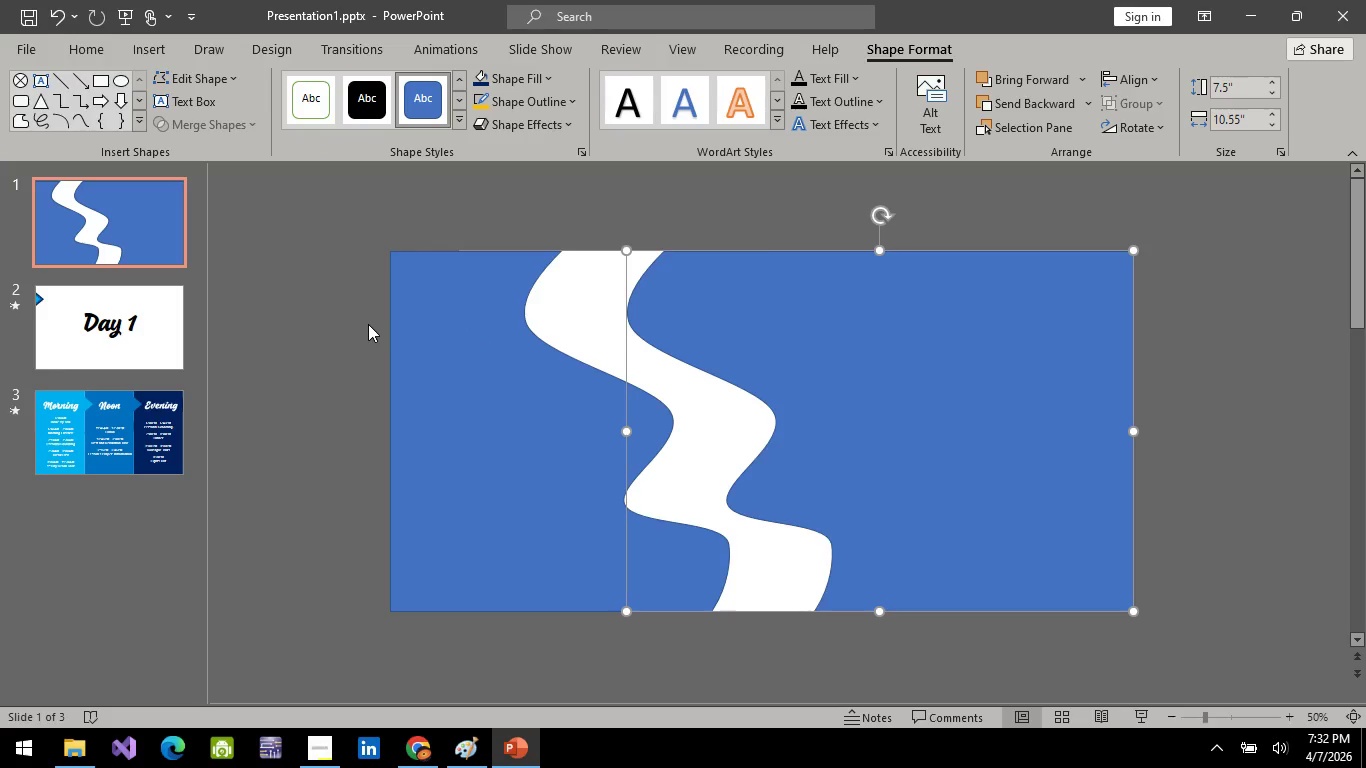 
key(Alt+AltLeft)
 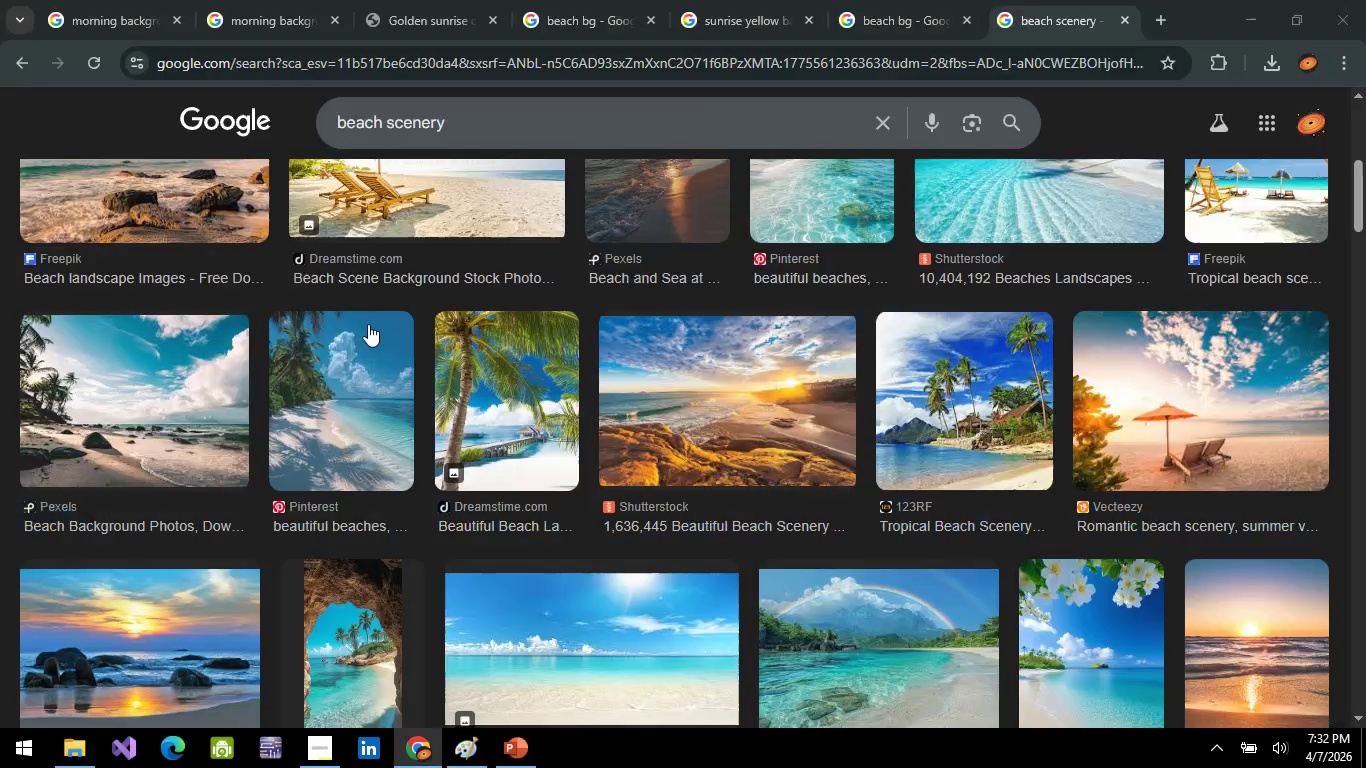 
key(Alt+Tab)
 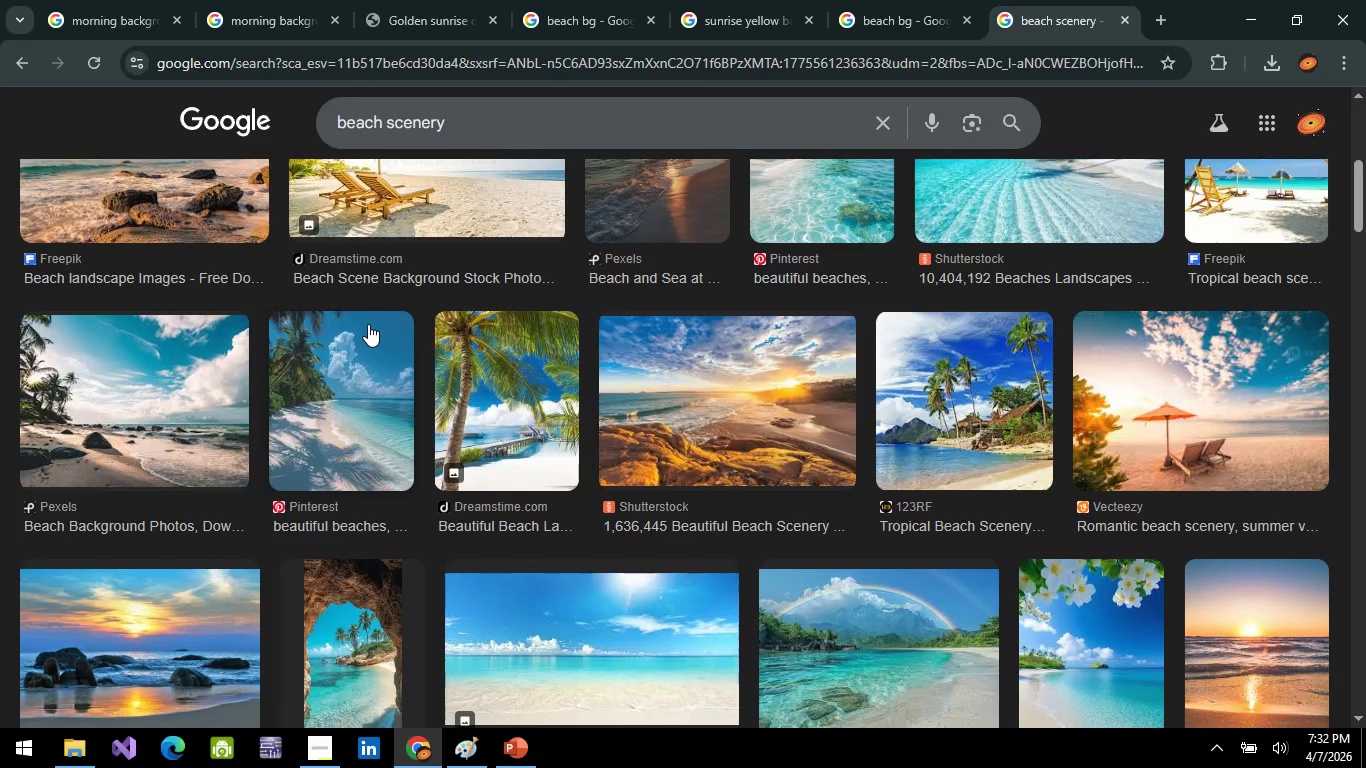 
key(Alt+AltLeft)
 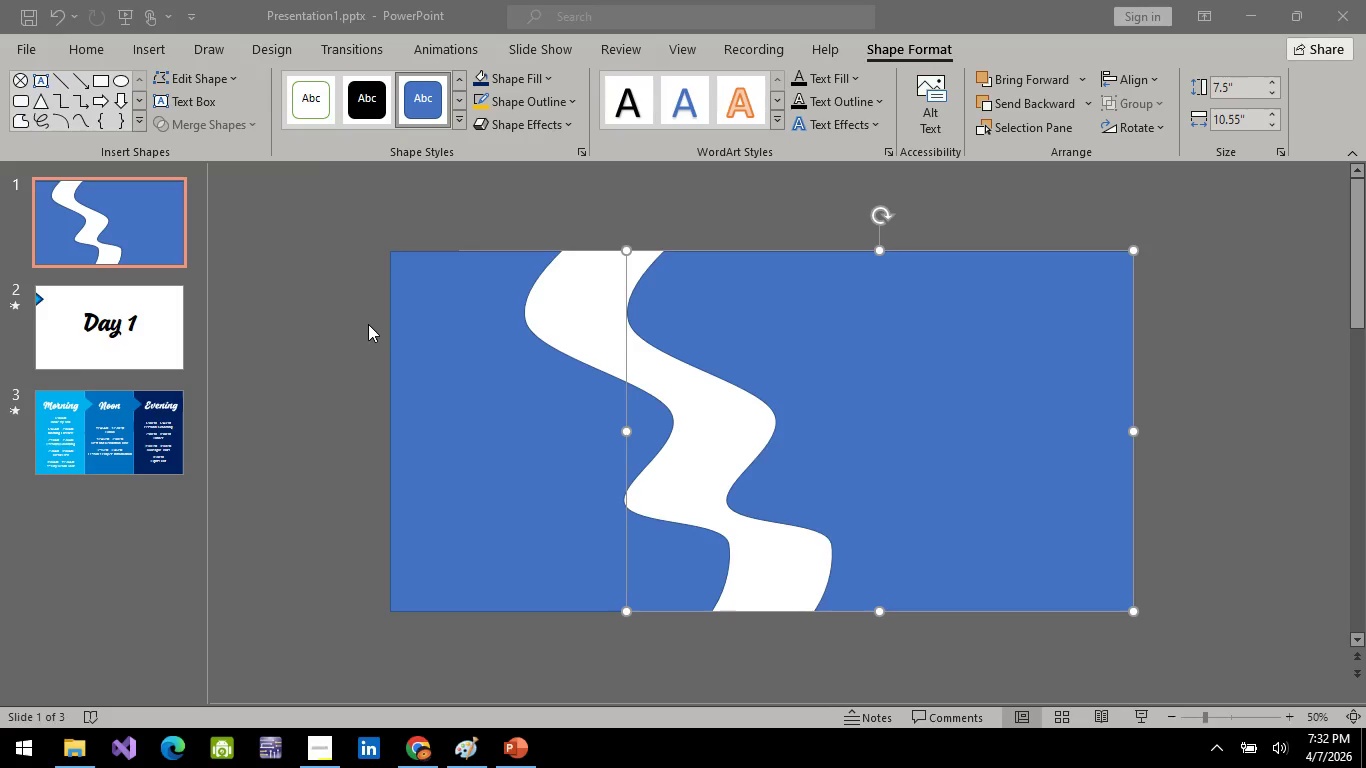 
key(Alt+Tab)
 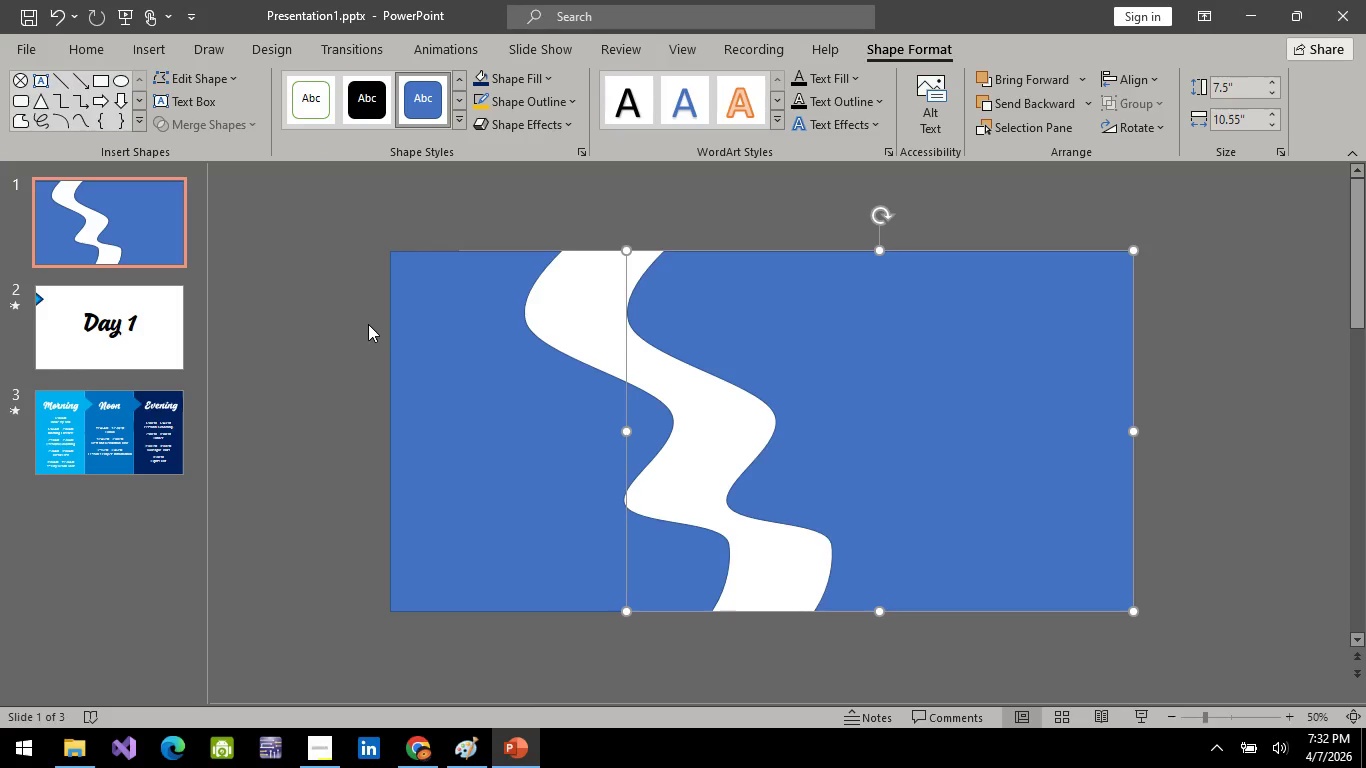 
key(Alt+AltLeft)
 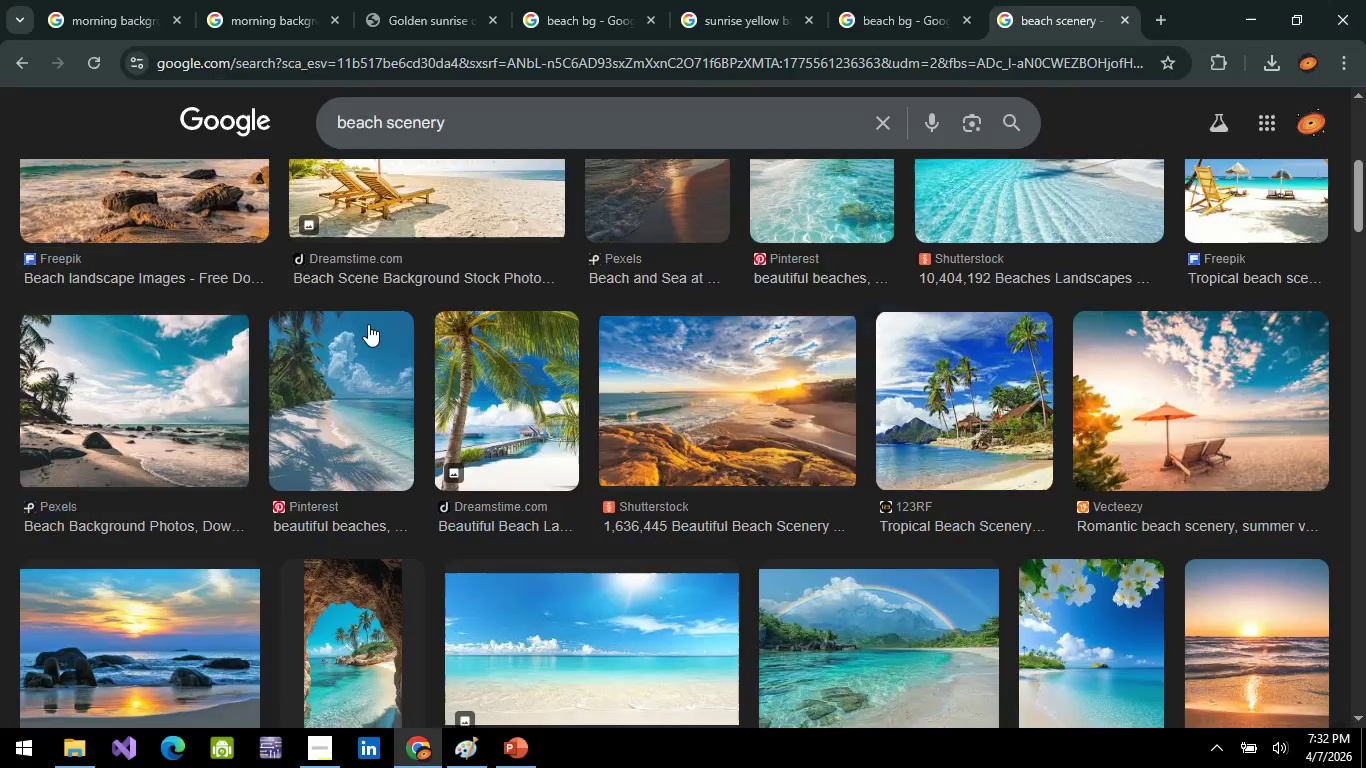 
key(Alt+Tab)
 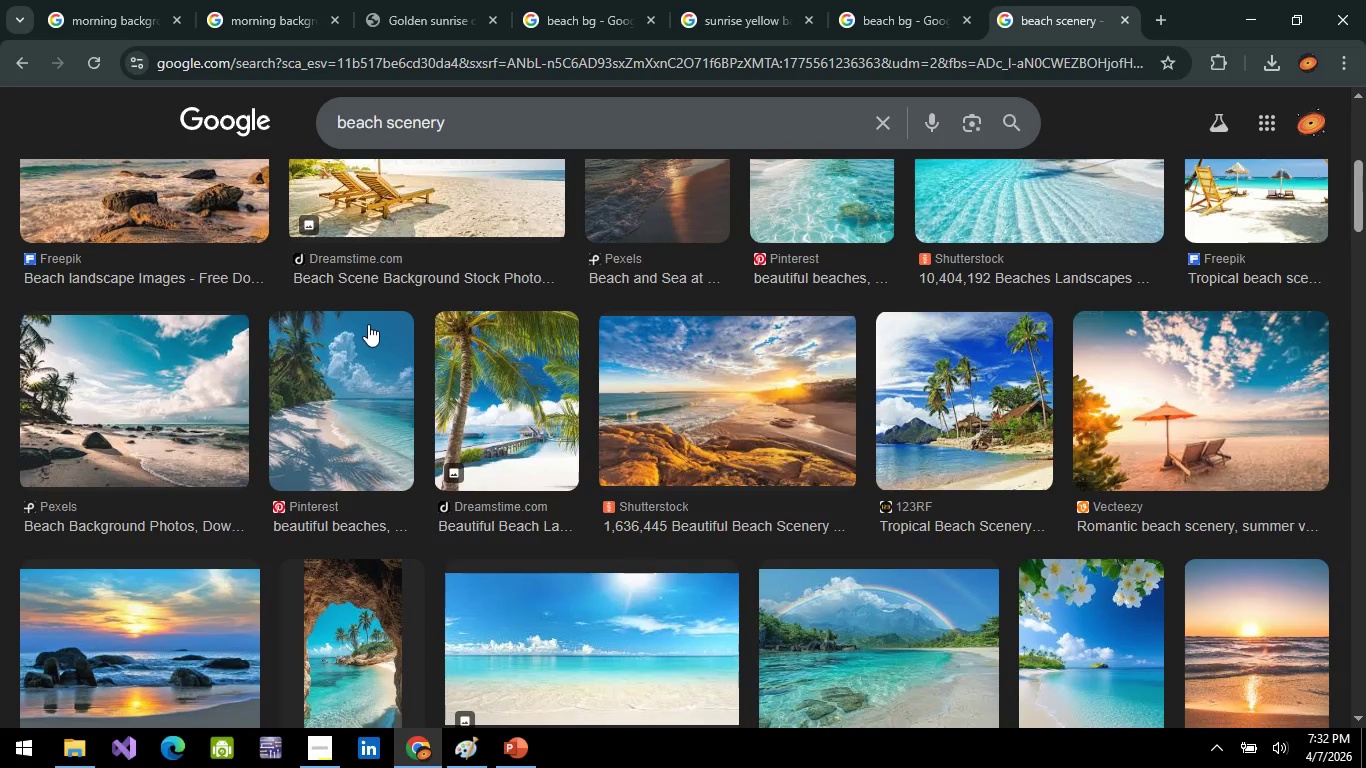 
key(Alt+AltLeft)
 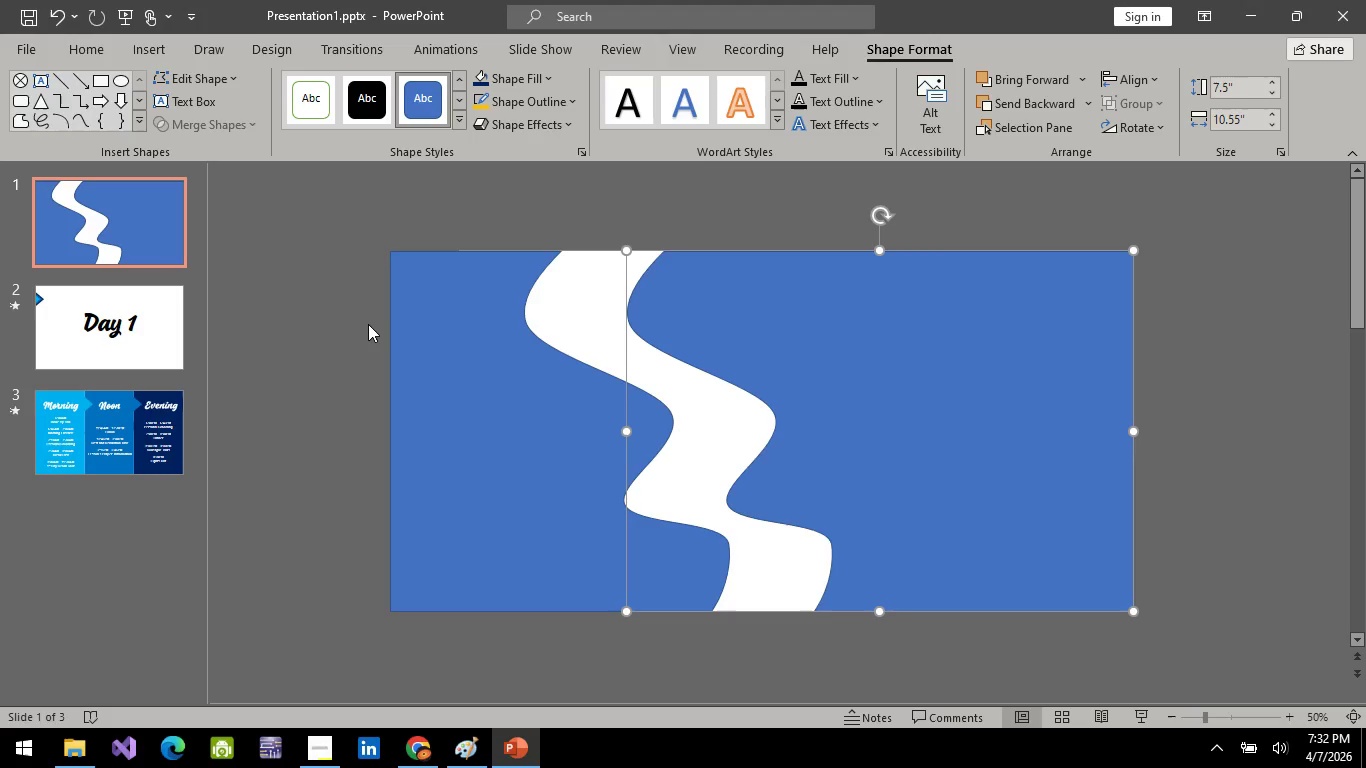 
key(Alt+Tab)
 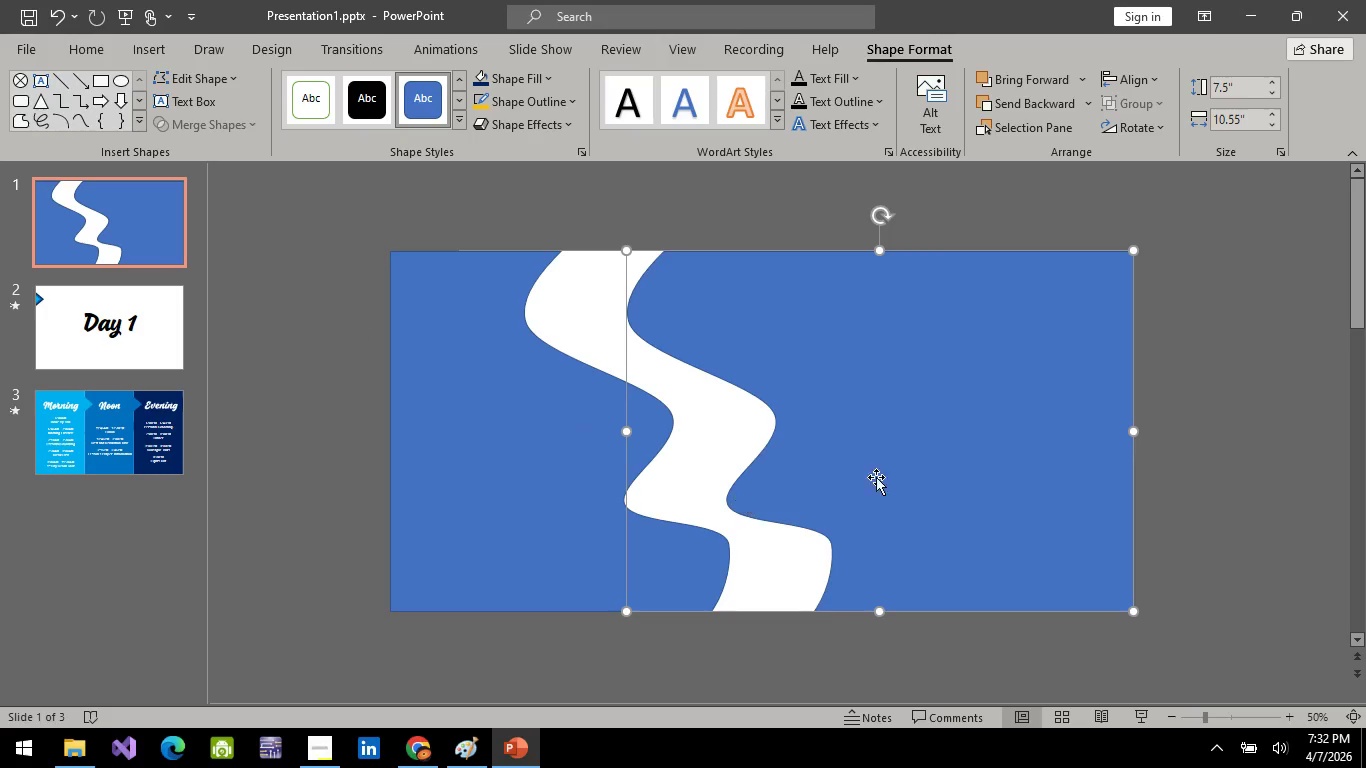 
left_click([930, 463])
 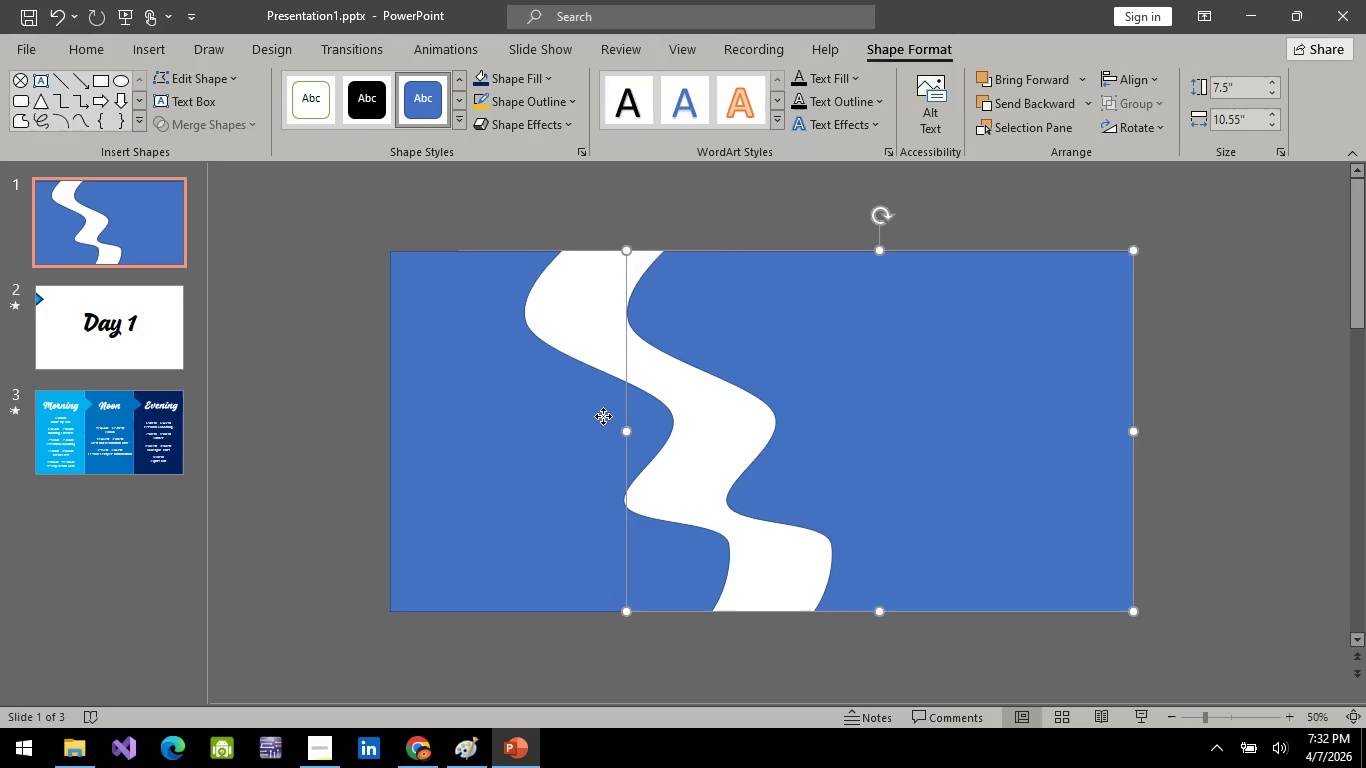 
left_click([603, 416])
 